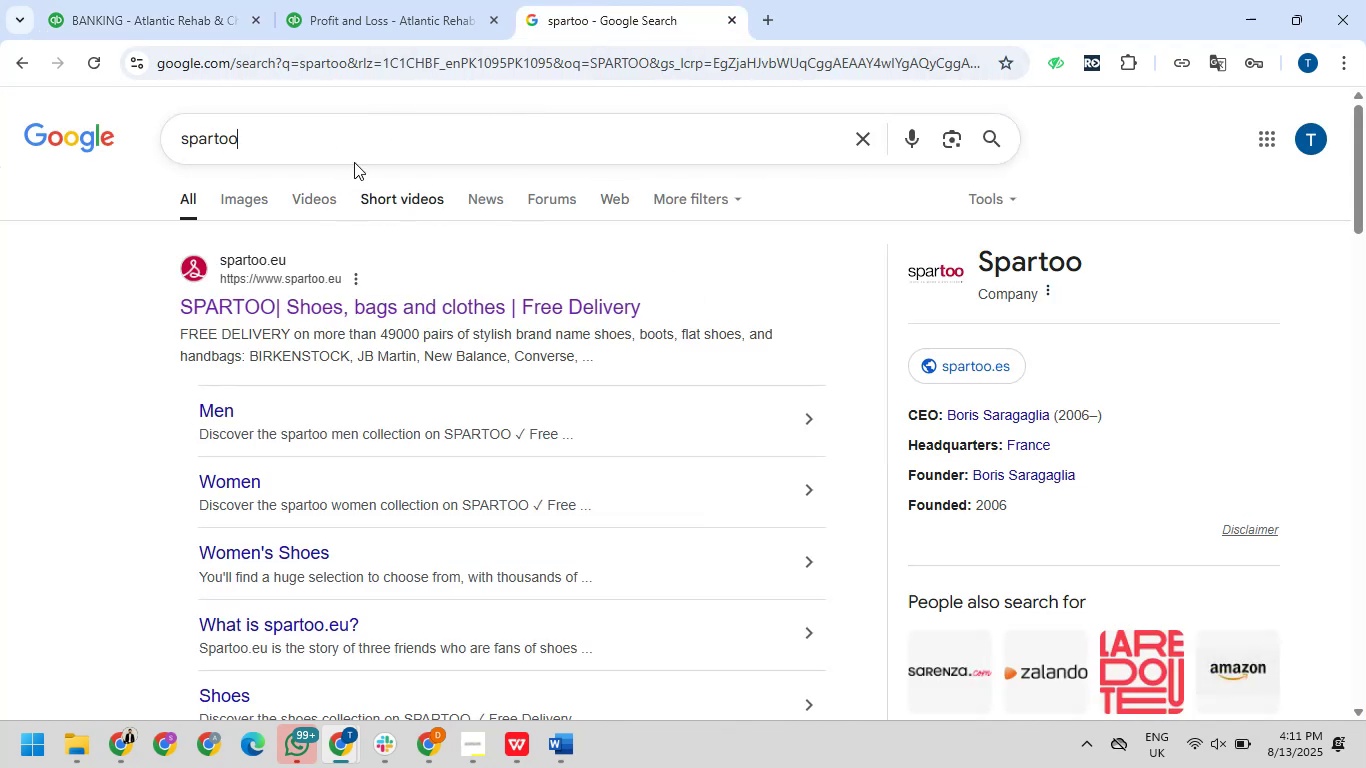 
left_click_drag(start_coordinate=[290, 135], to_coordinate=[156, 159])
 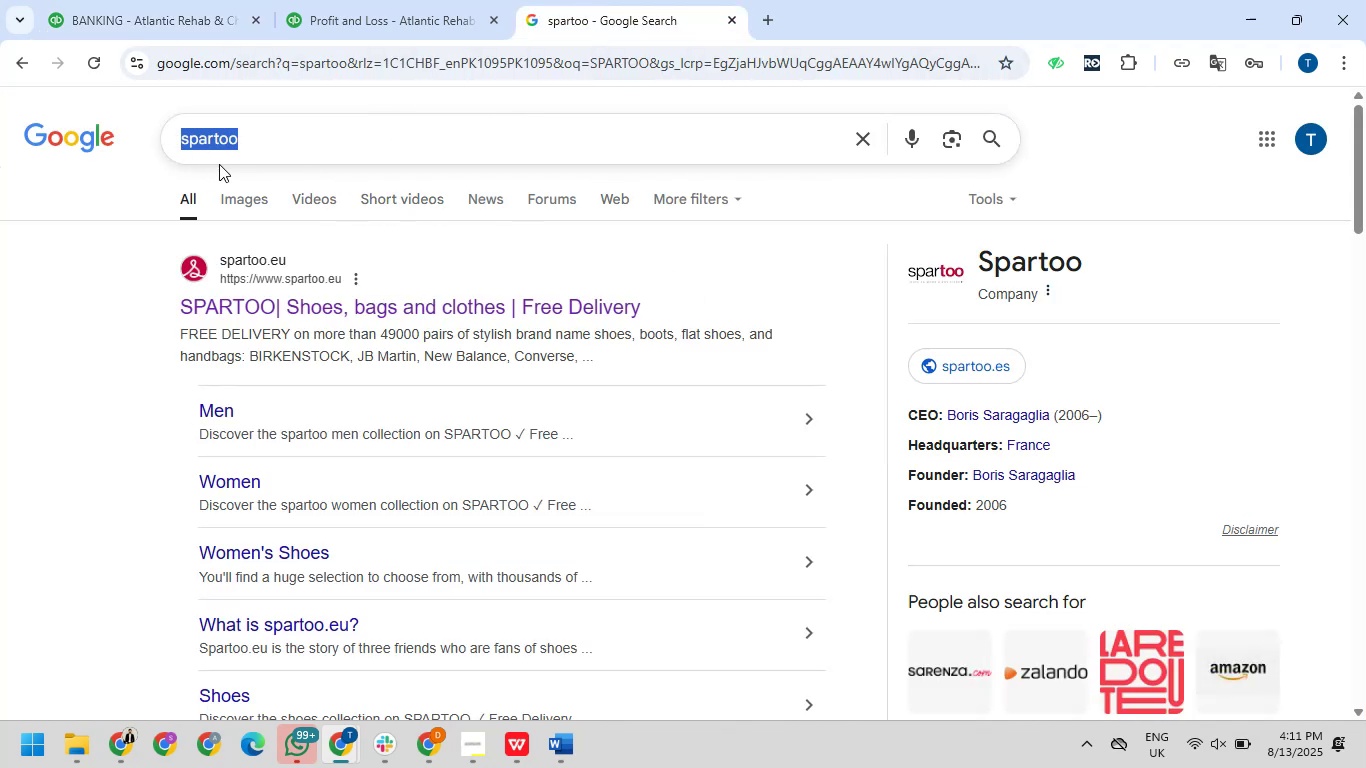 
key(Control+V)
 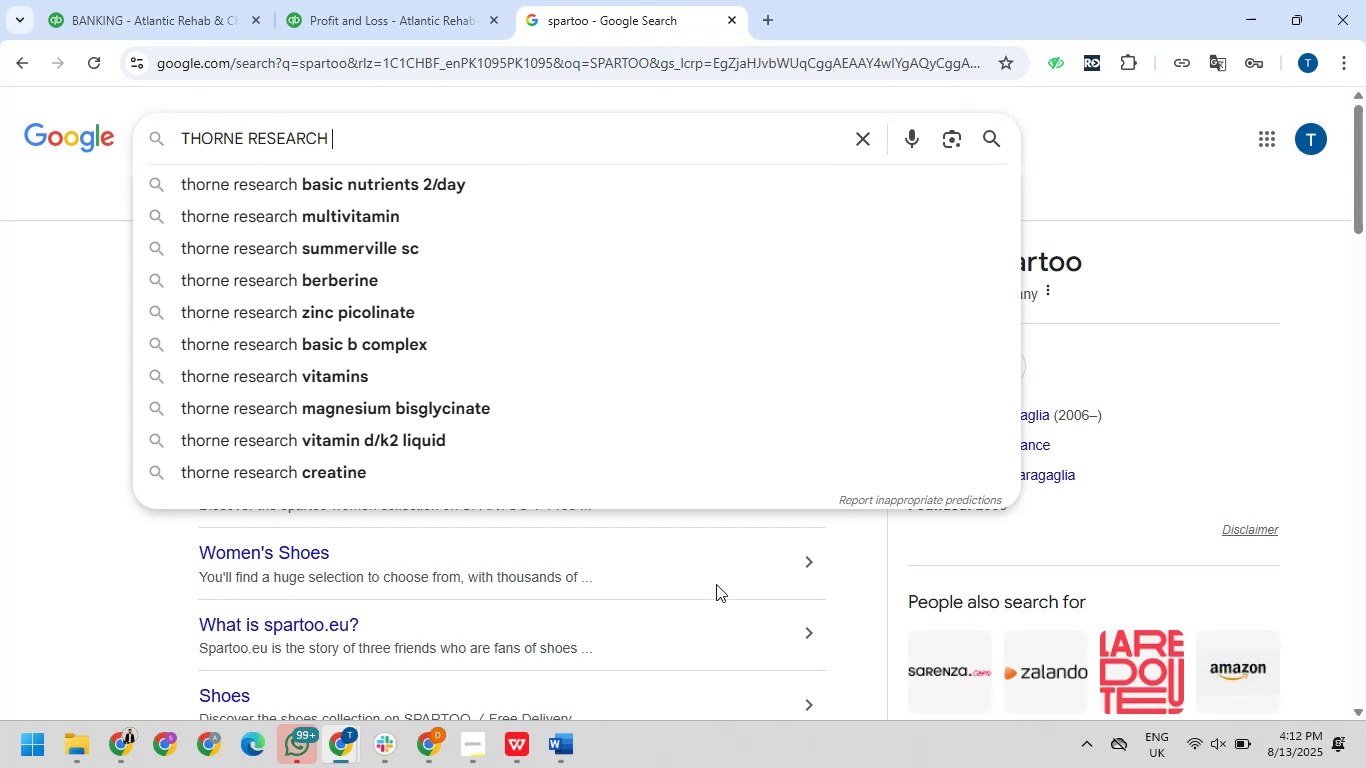 
key(NumpadEnter)
 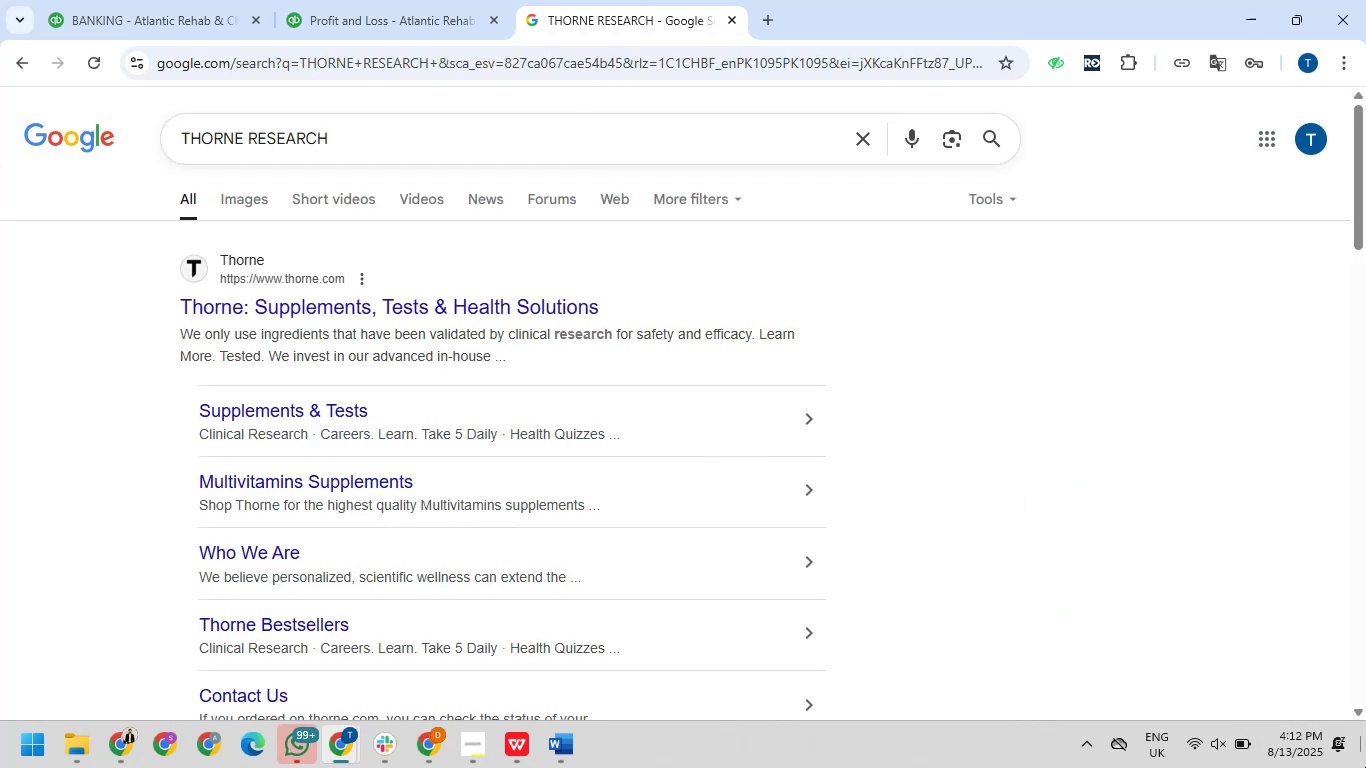 
left_click([441, 0])
 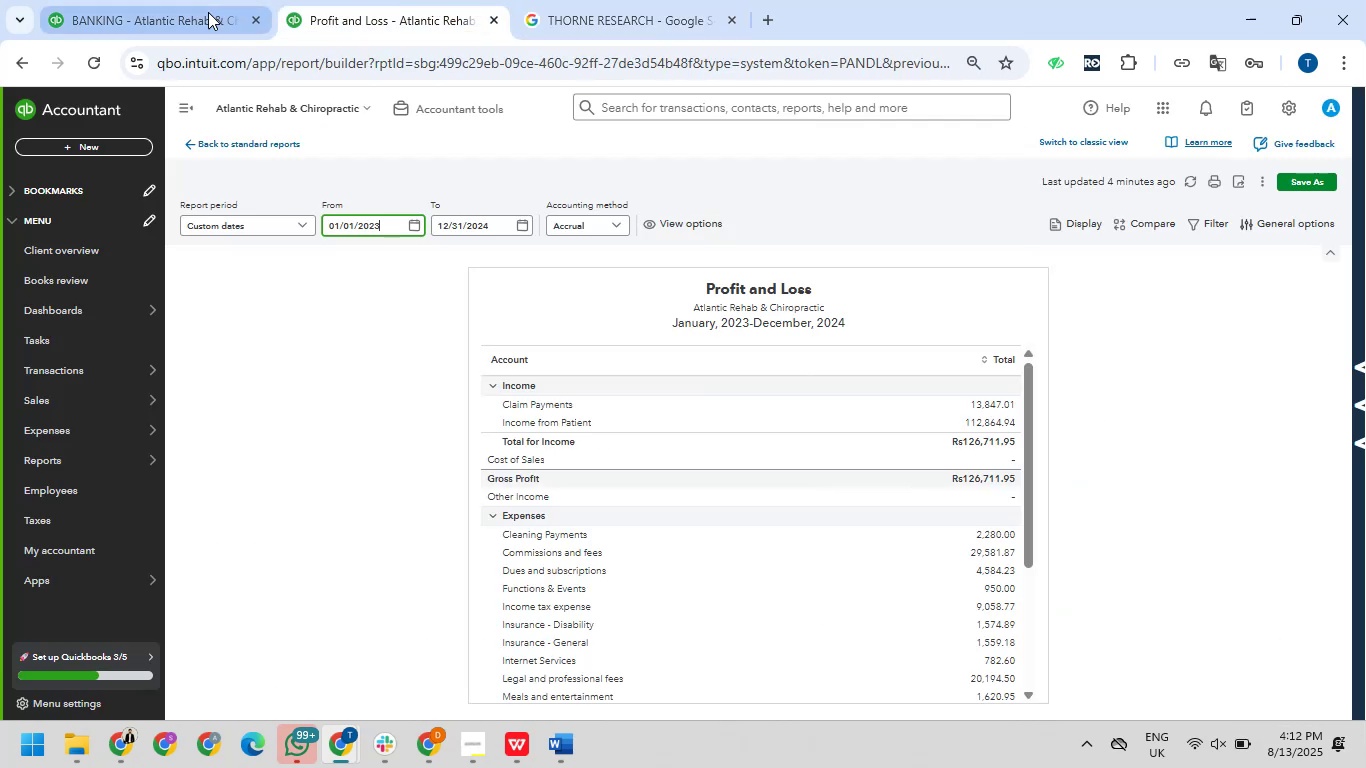 
left_click([208, 12])
 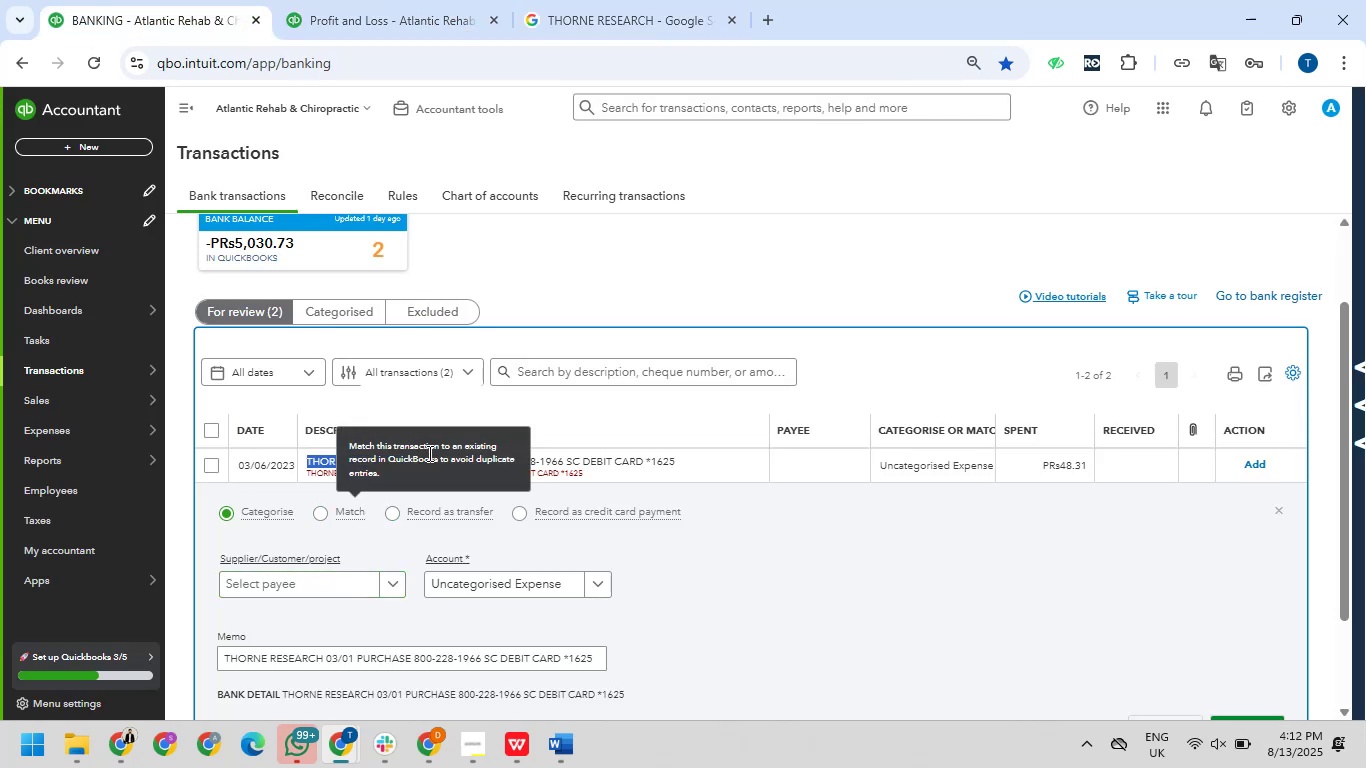 
key(Control+C)
 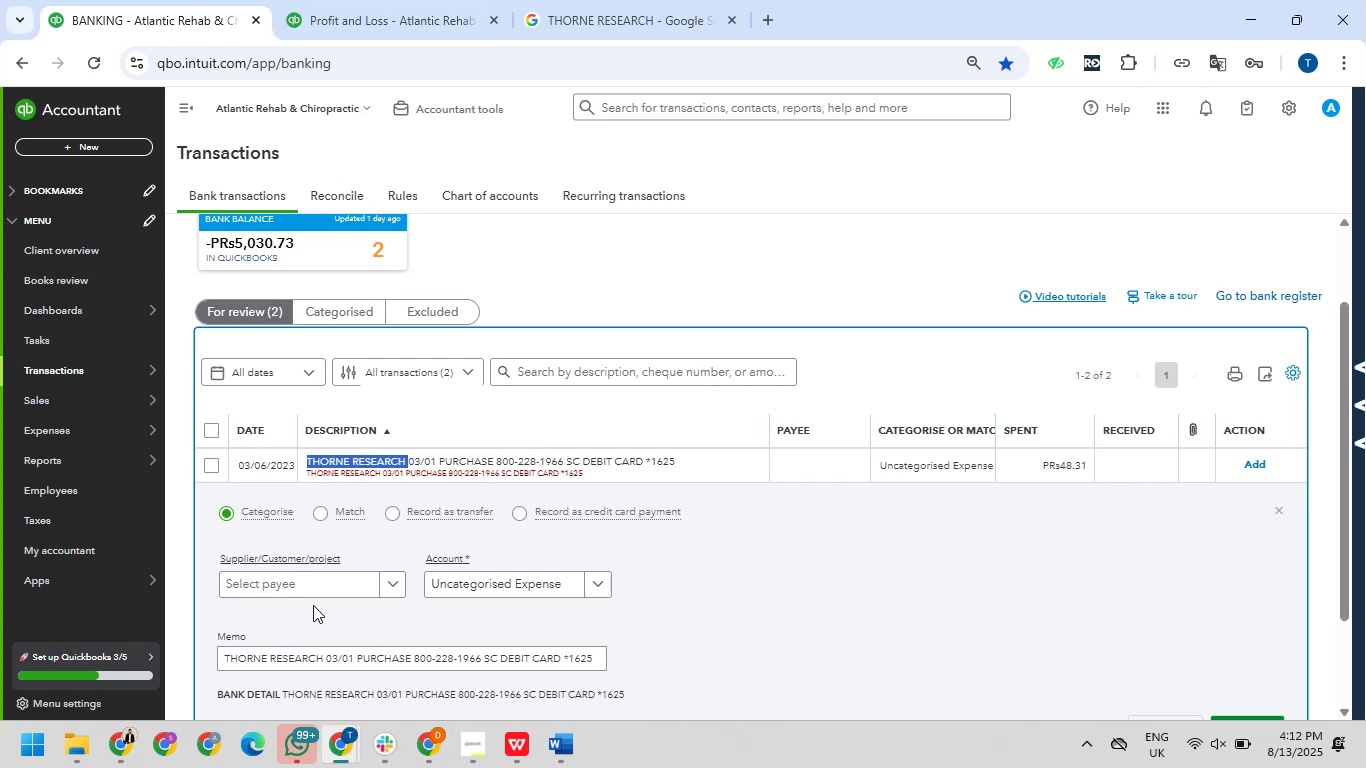 
left_click([320, 580])
 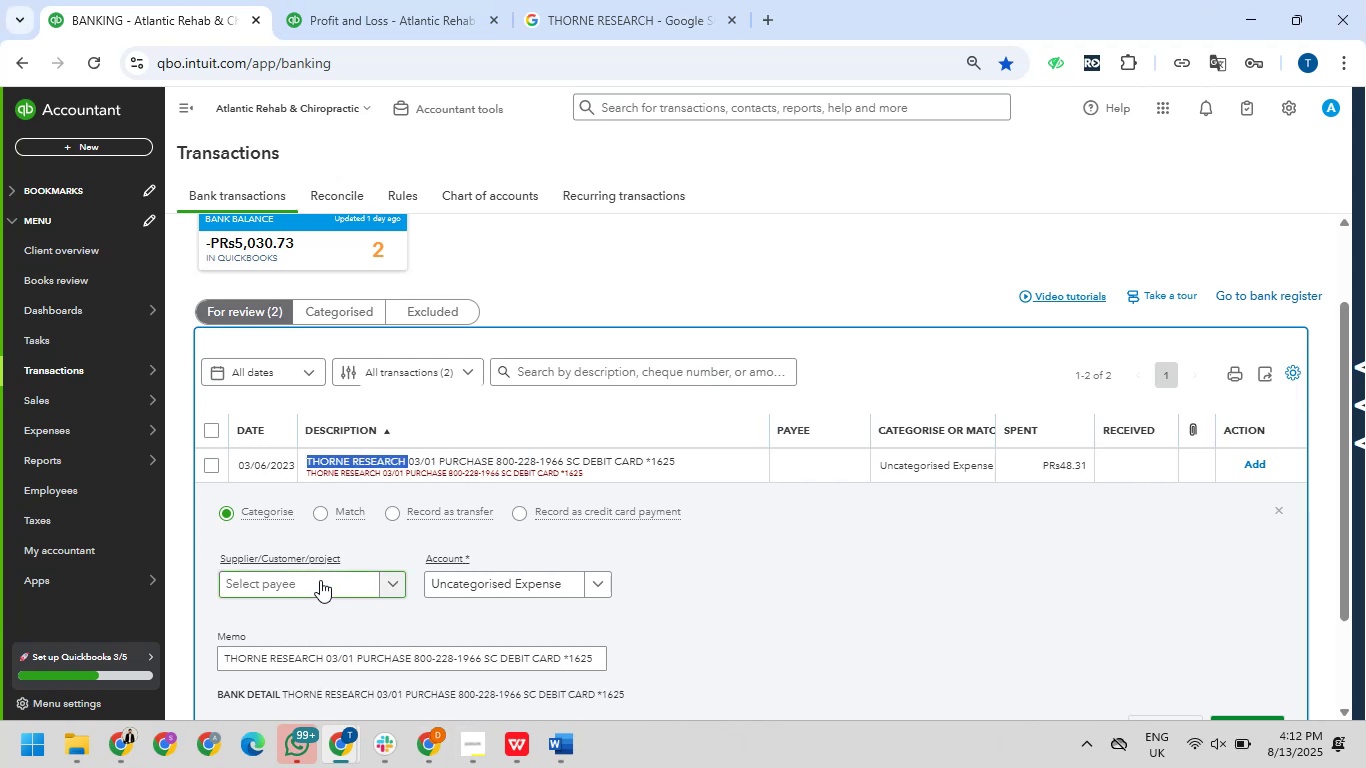 
key(Control+V)
 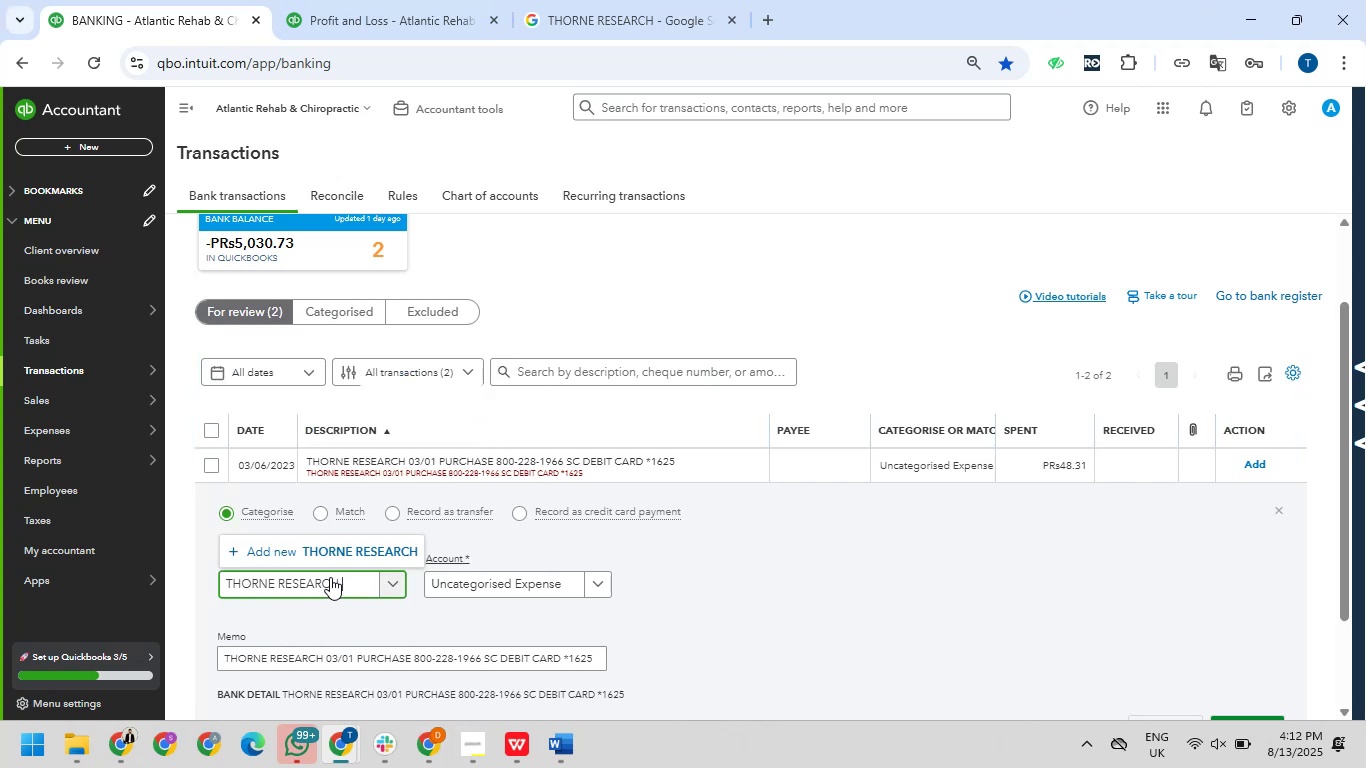 
left_click([337, 550])
 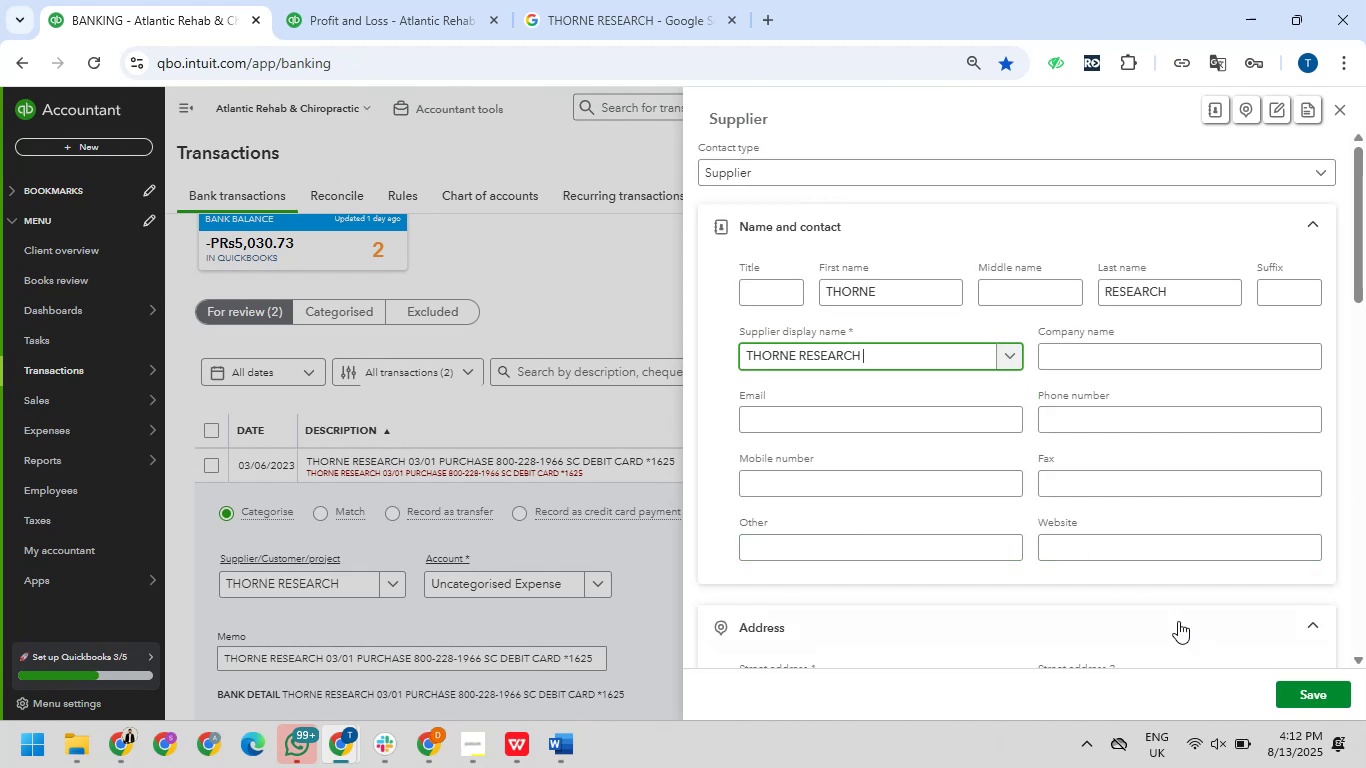 
left_click([1299, 695])
 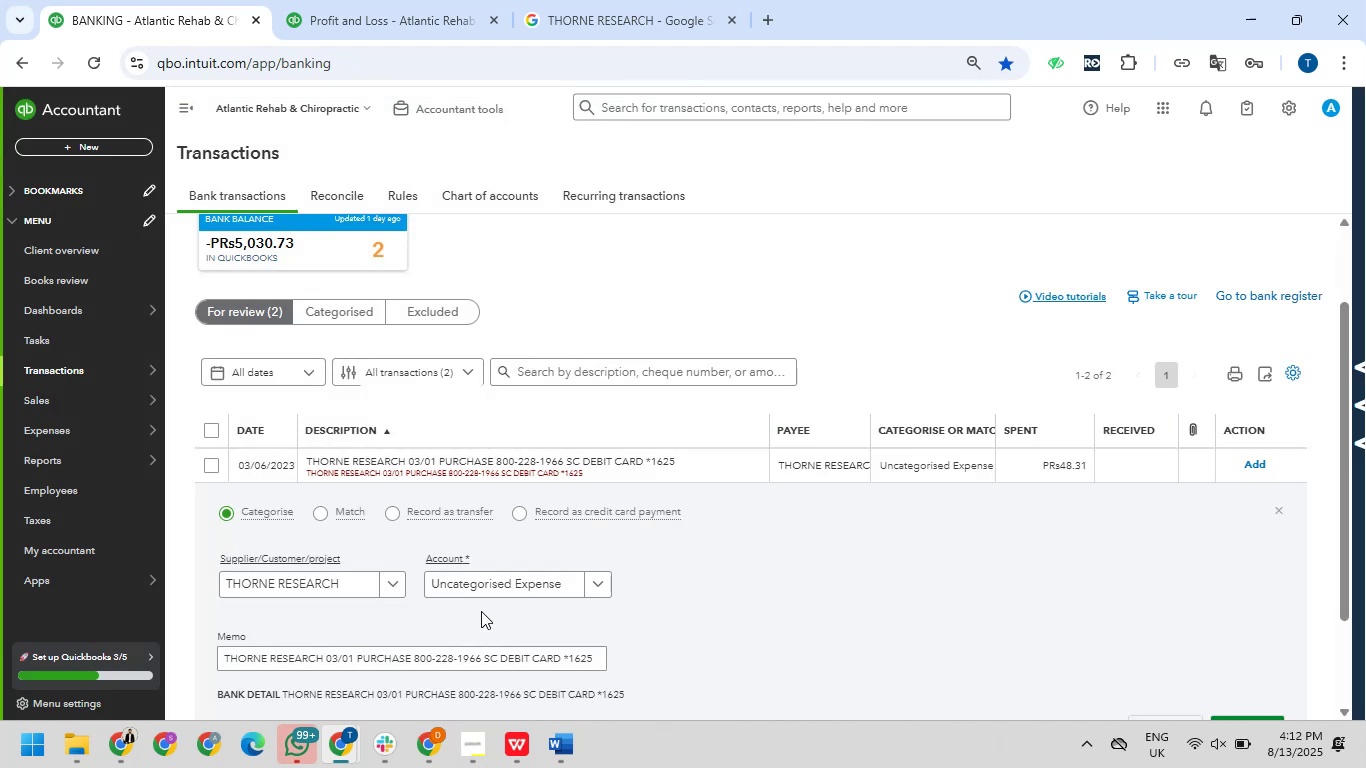 
left_click([488, 580])
 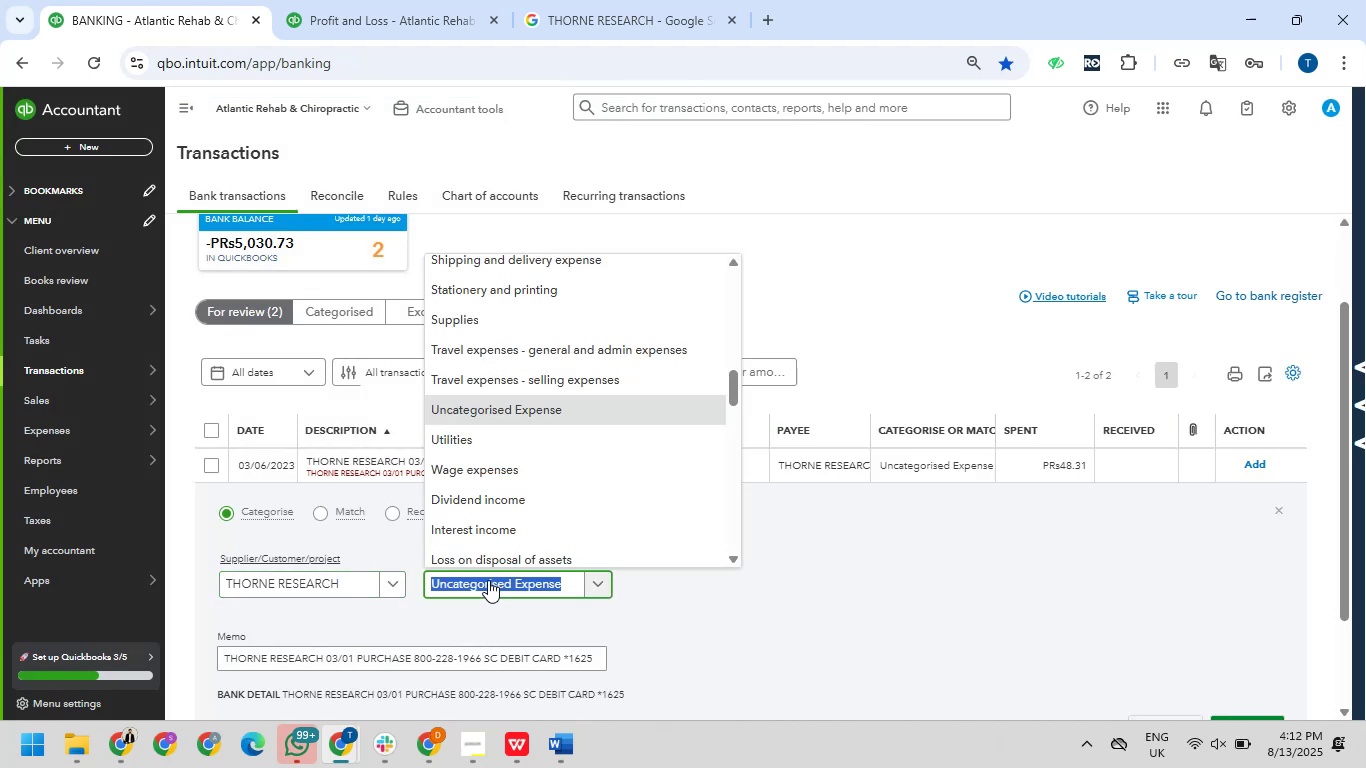 
type(med)
 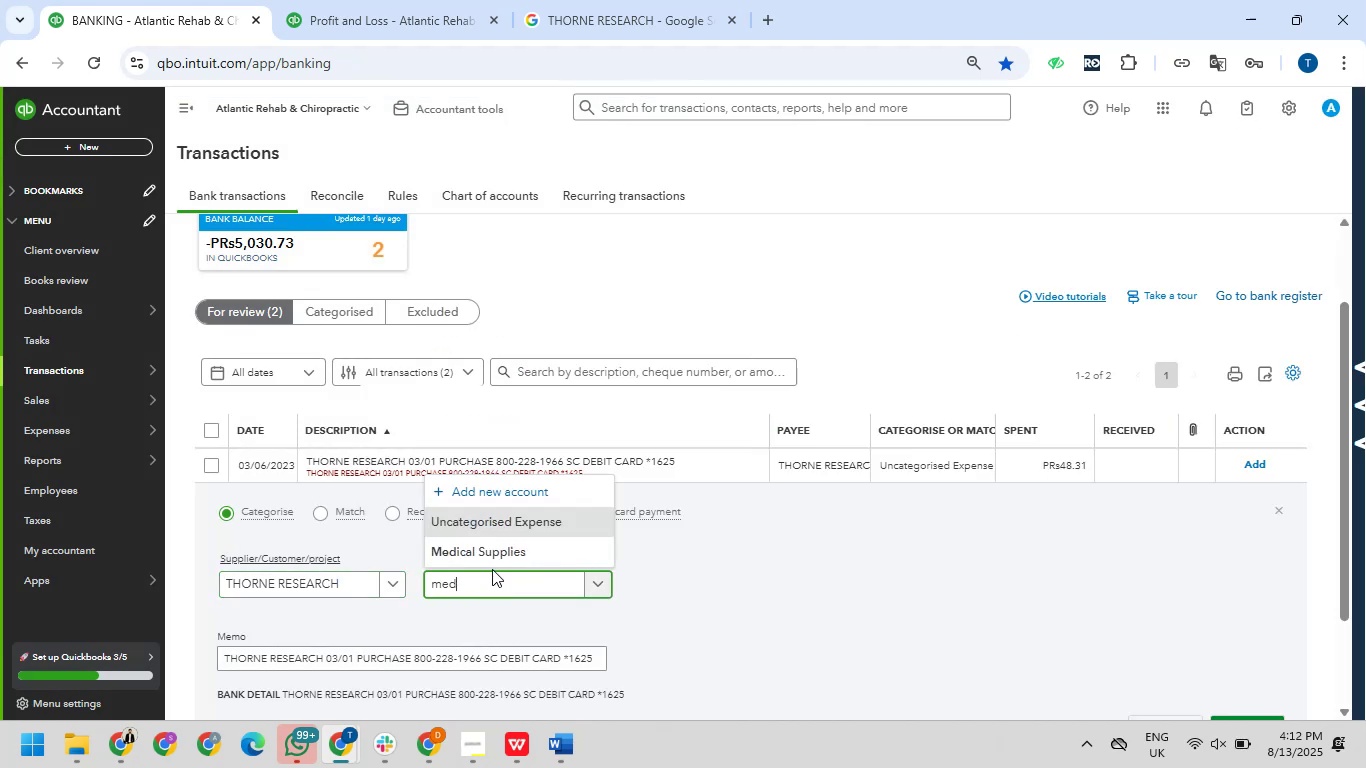 
left_click([500, 557])
 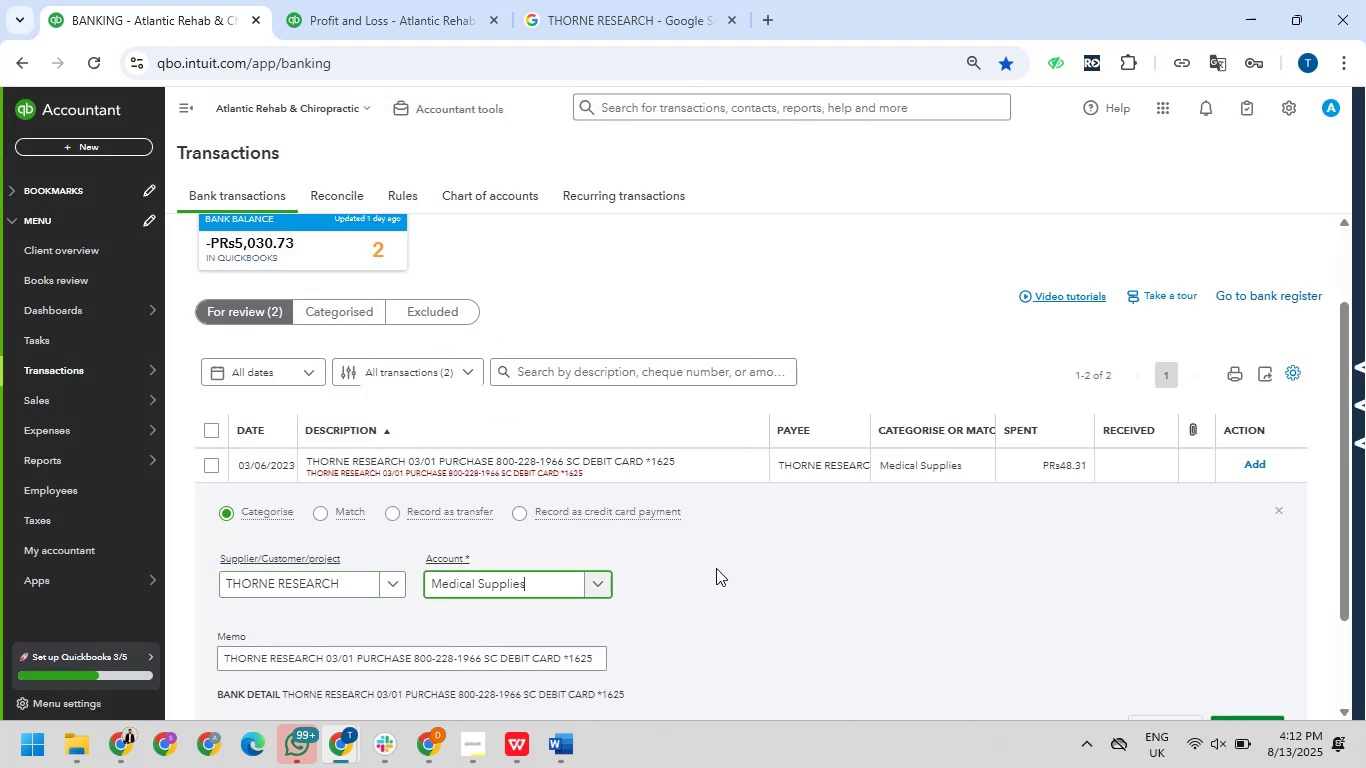 
scroll: coordinate [757, 571], scroll_direction: down, amount: 3.0
 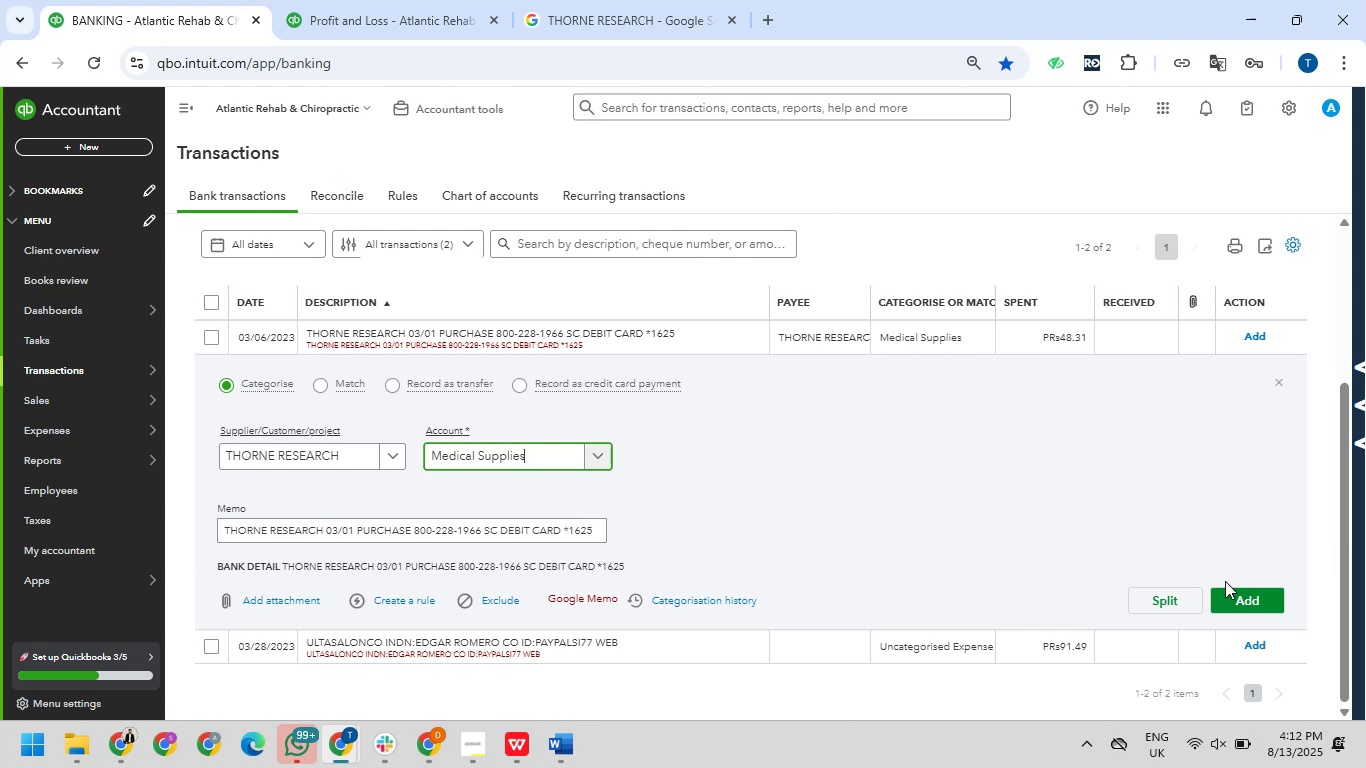 
left_click([1248, 596])
 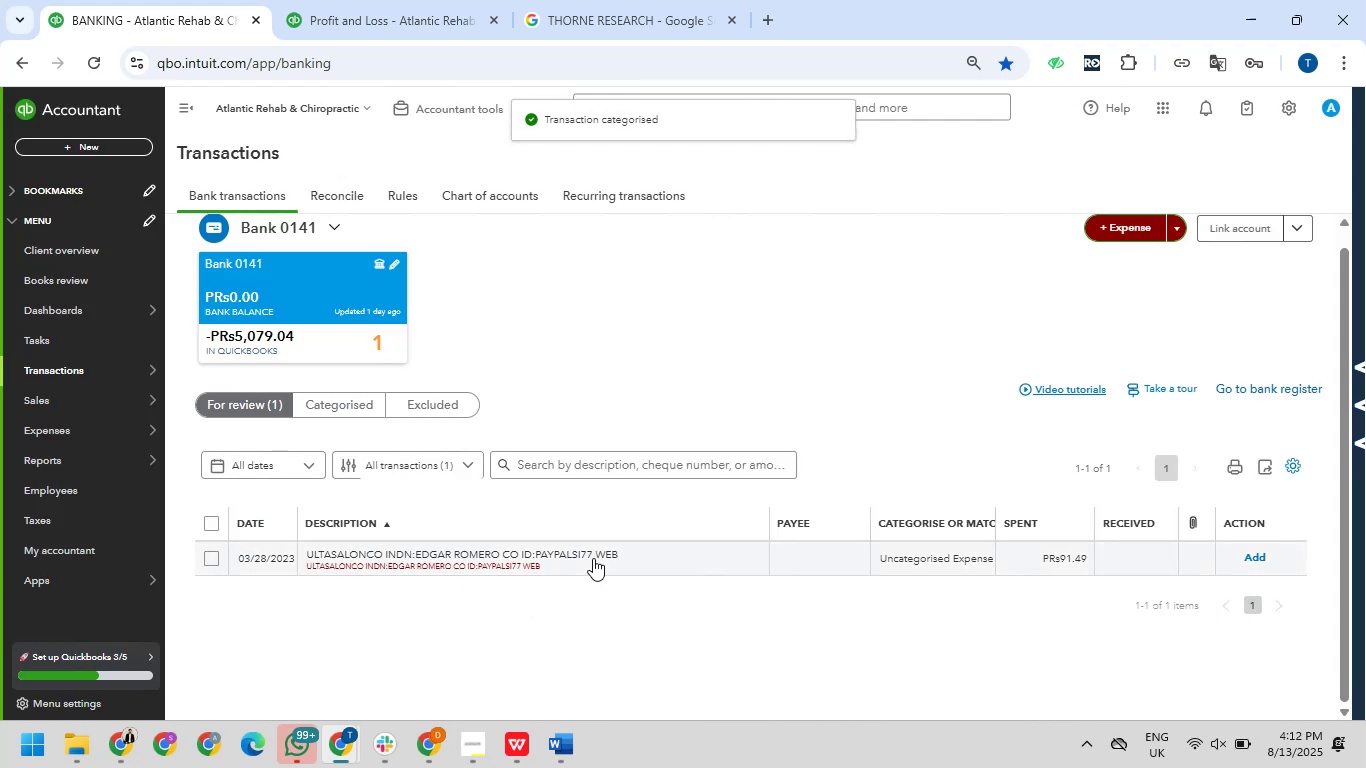 
left_click([555, 567])
 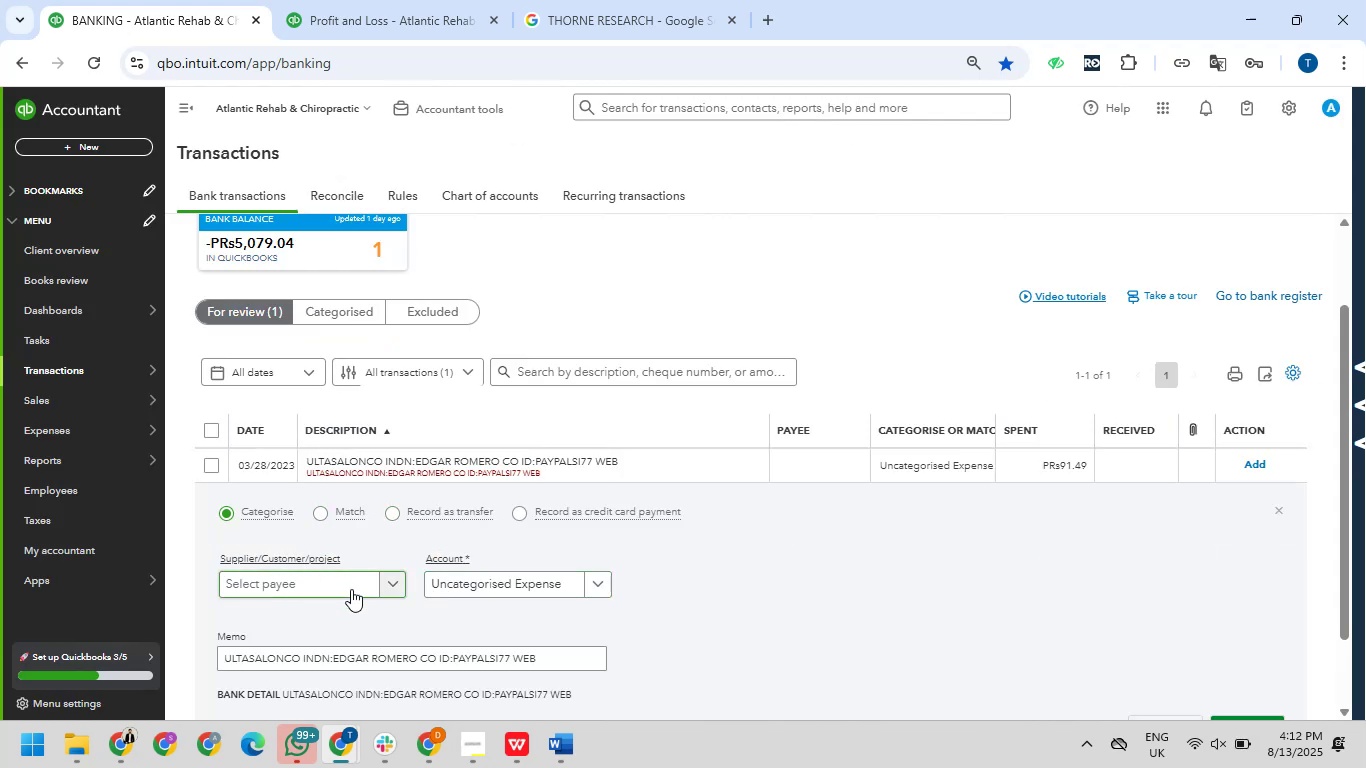 
wait(5.19)
 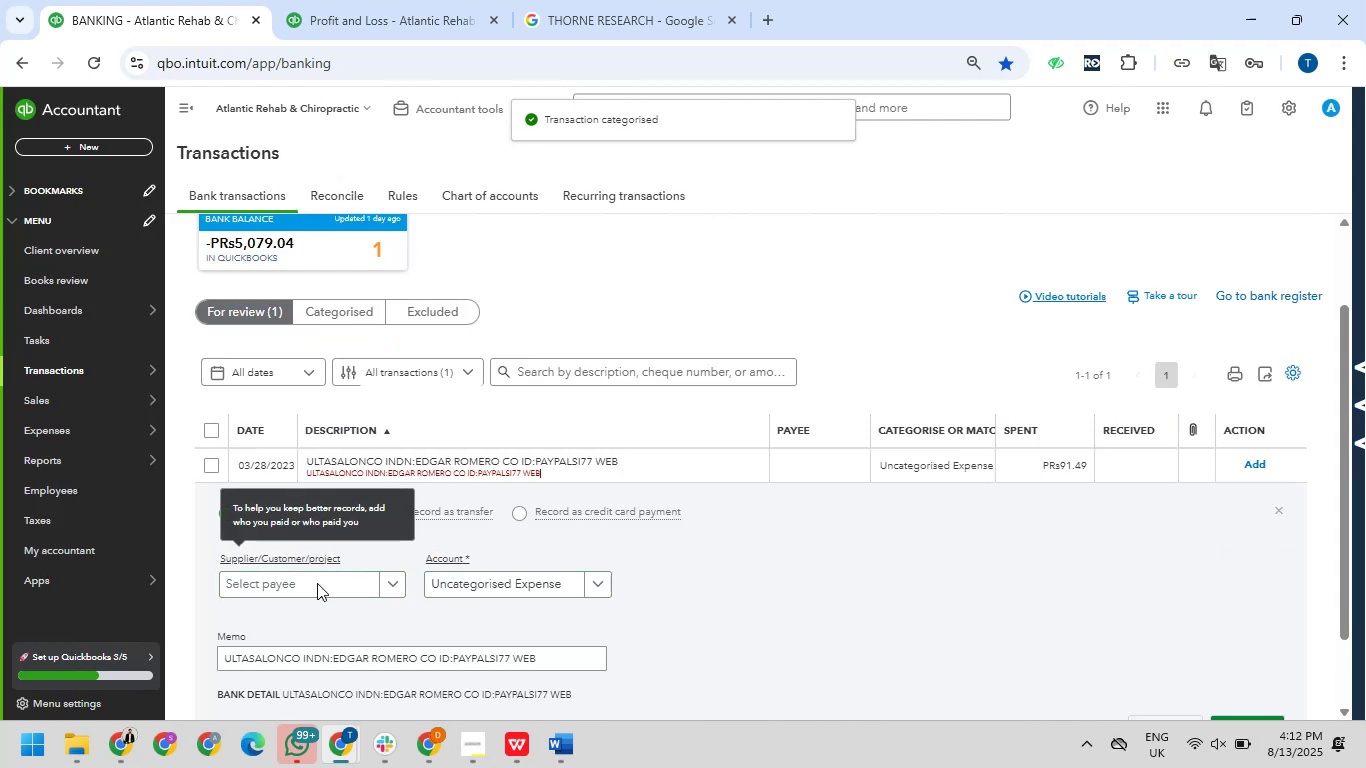 
type(med)
 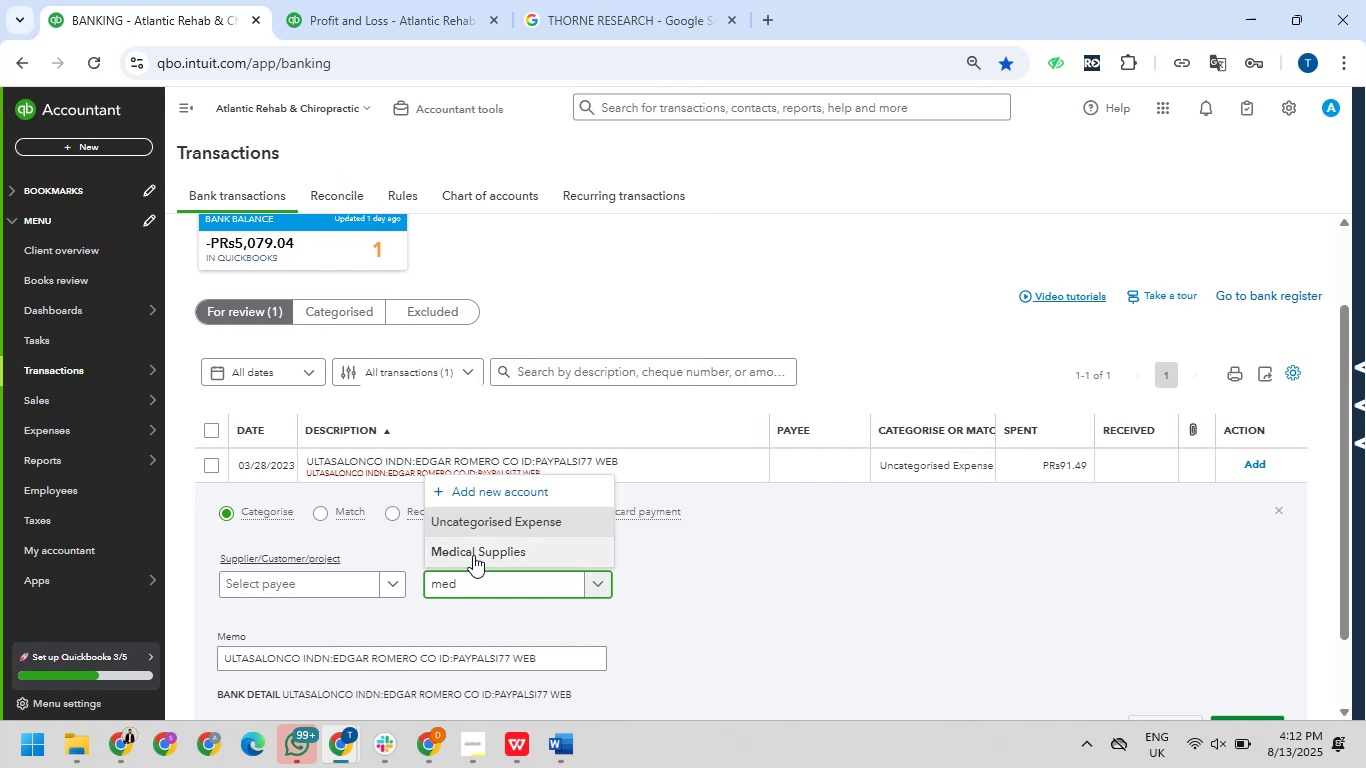 
left_click([473, 555])
 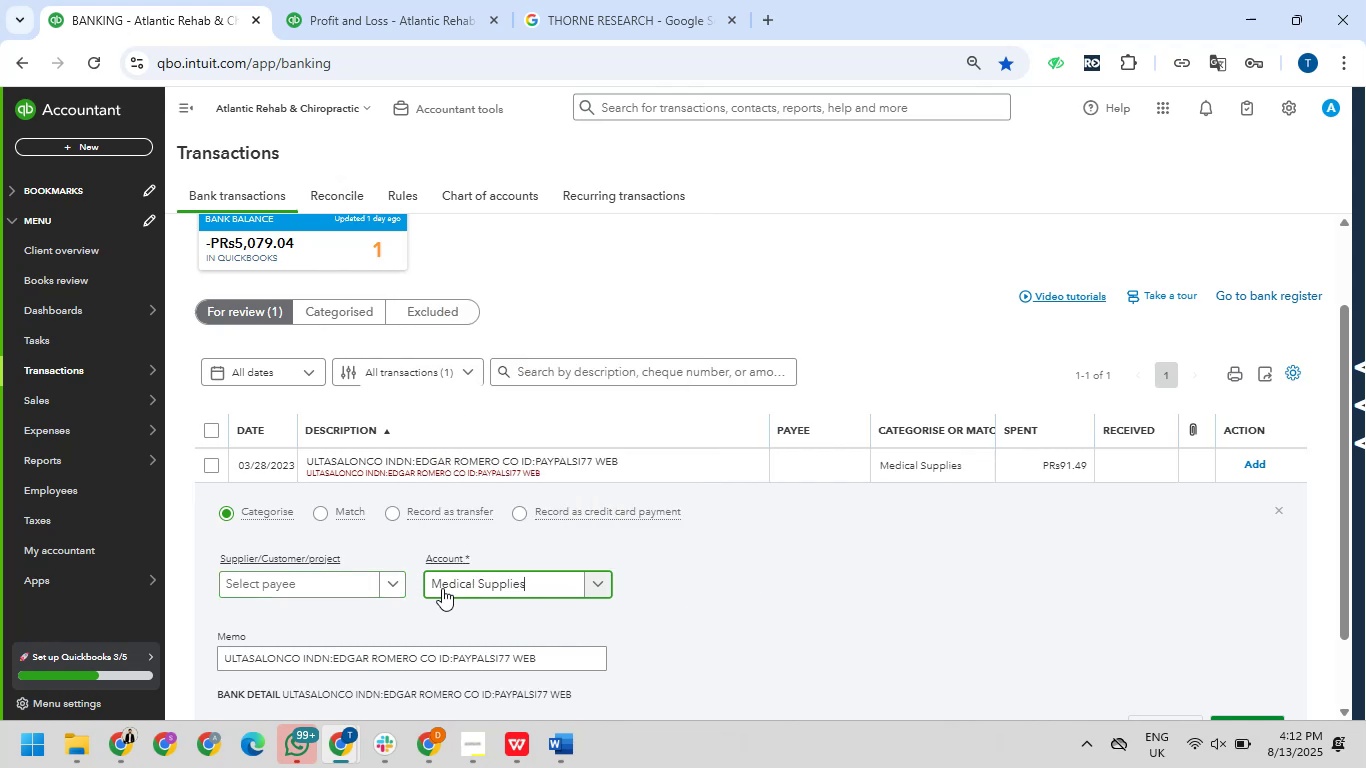 
double_click([458, 588])
 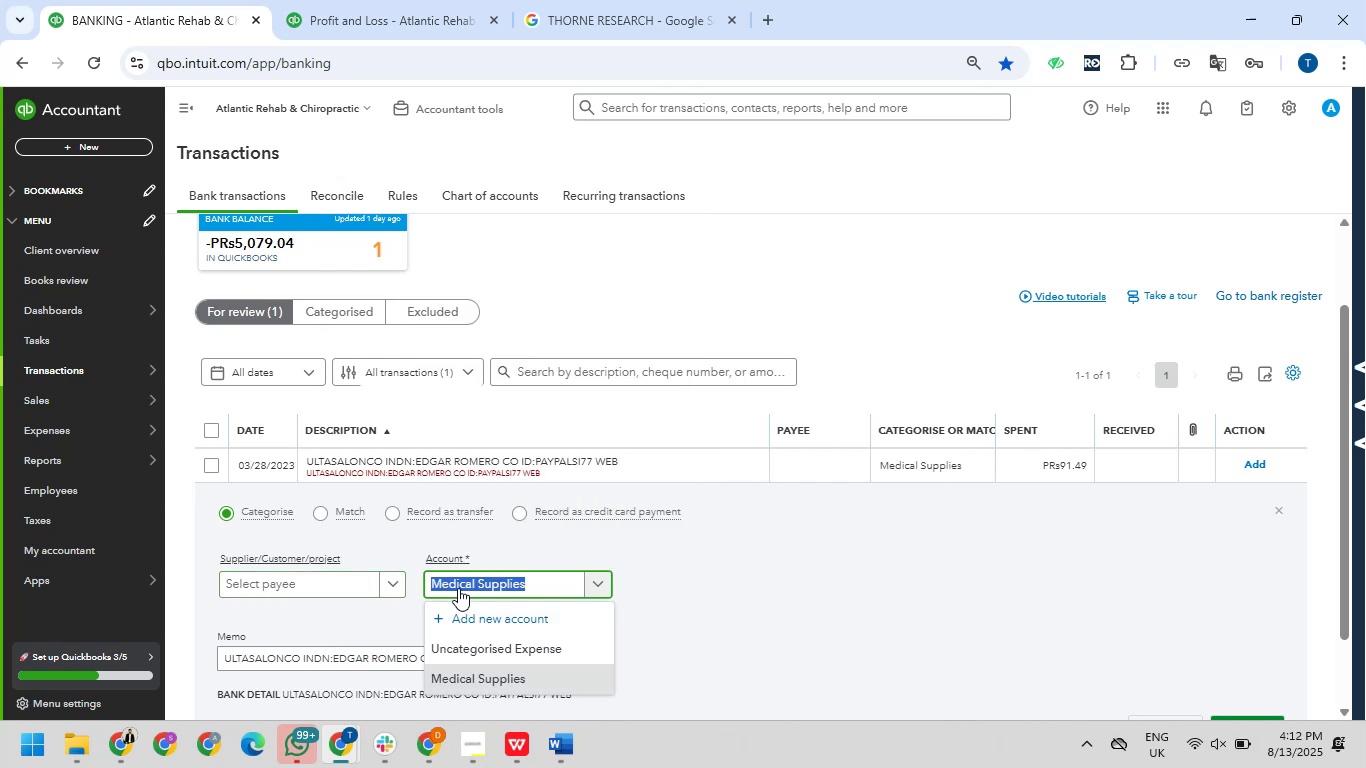 
triple_click([458, 588])
 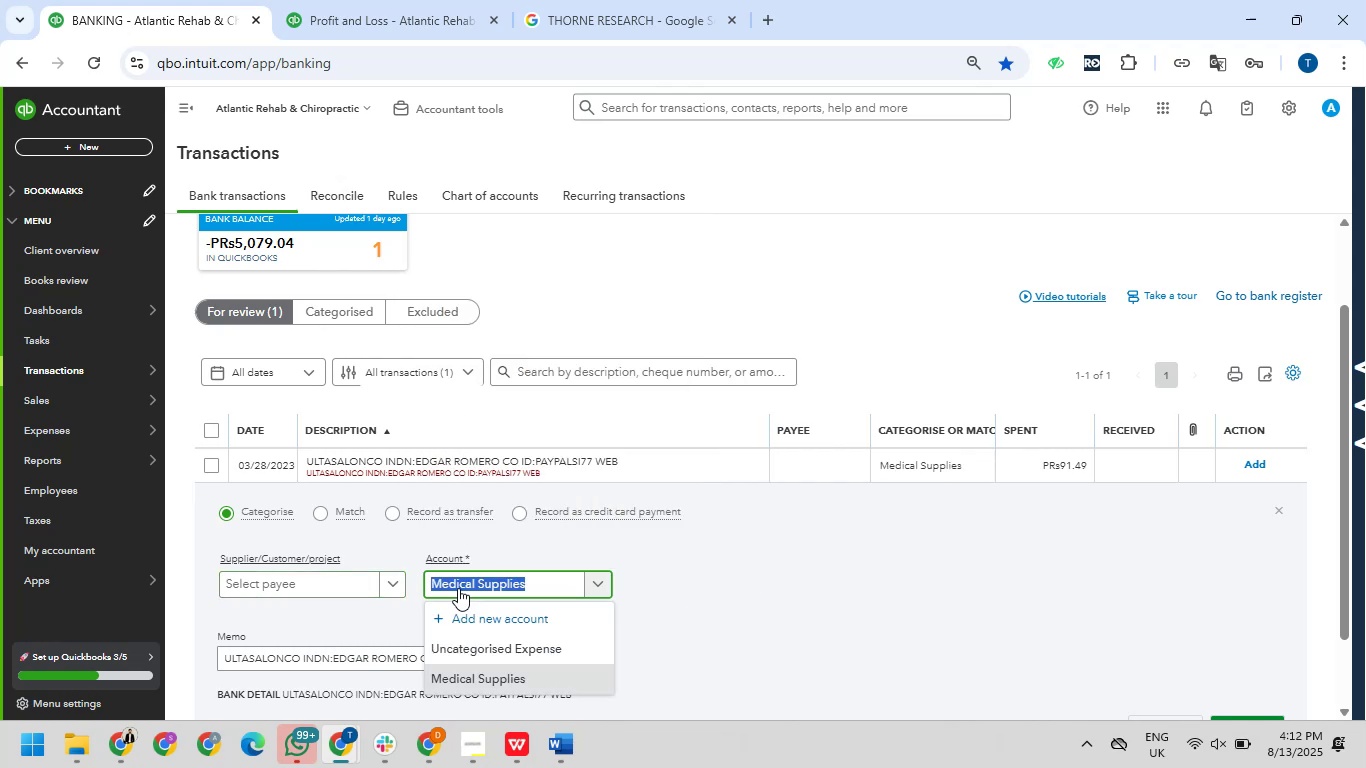 
type(off)
 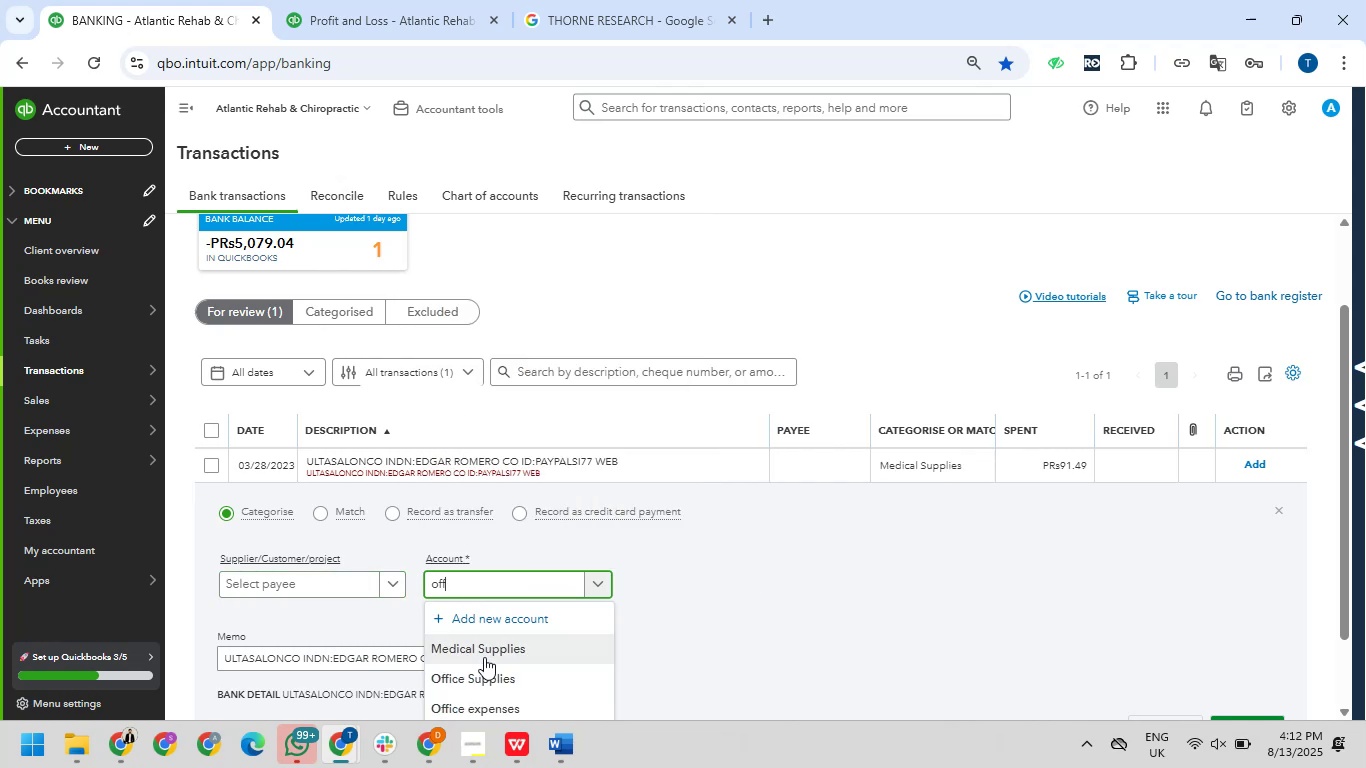 
left_click([490, 678])
 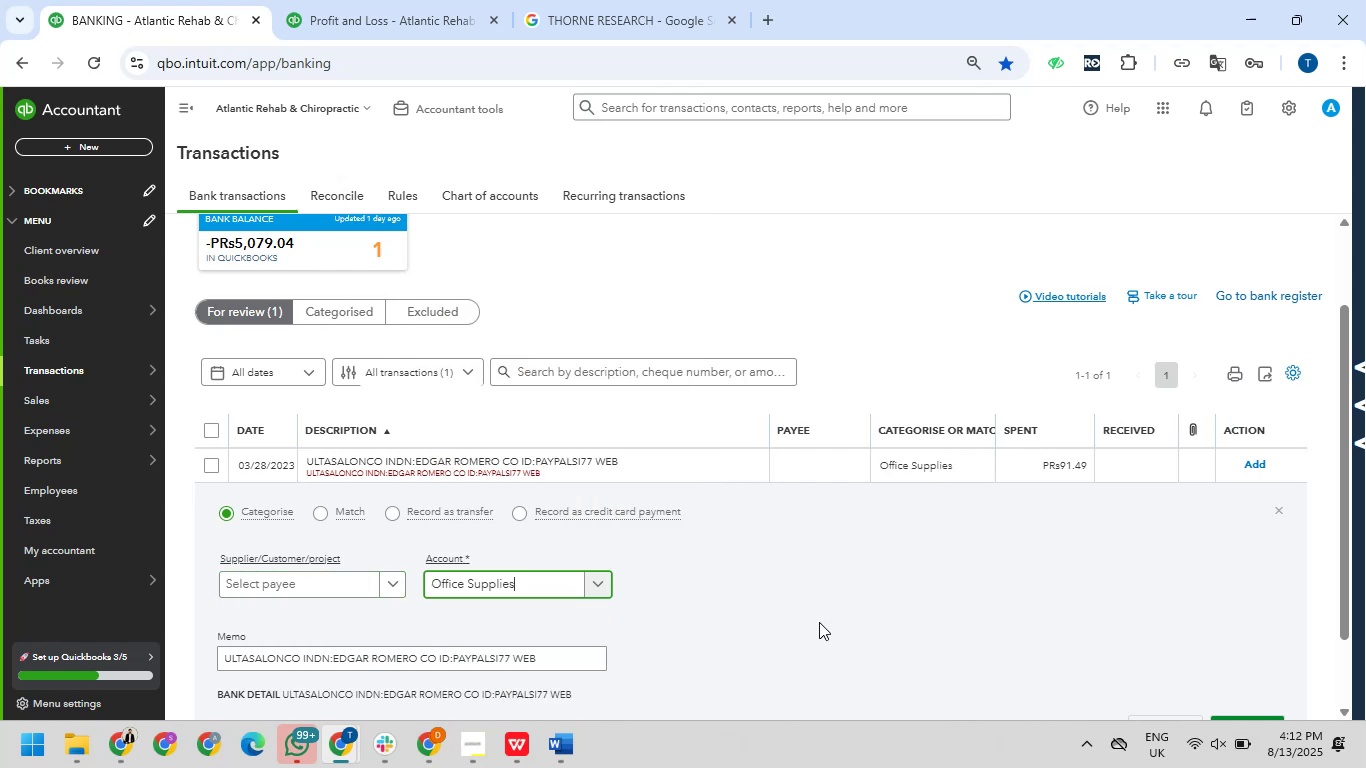 
scroll: coordinate [826, 617], scroll_direction: down, amount: 3.0
 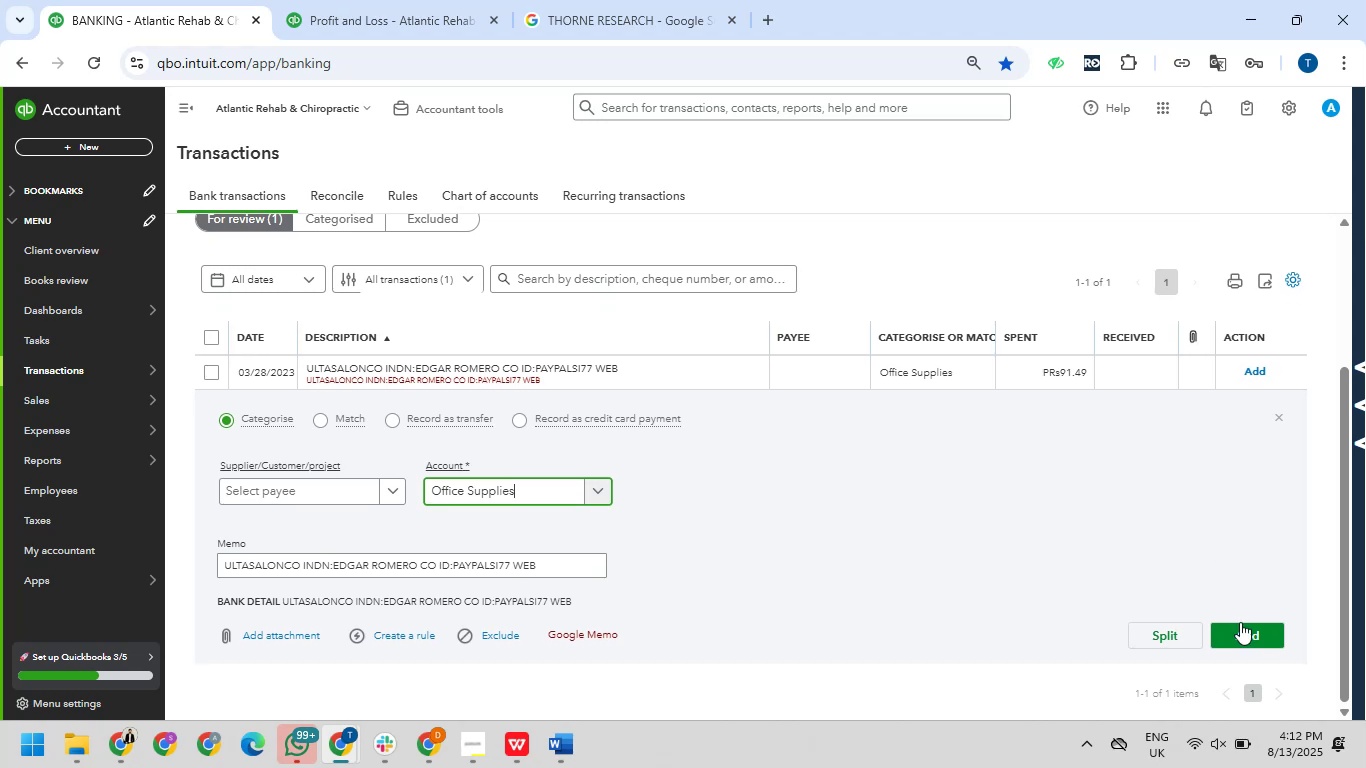 
left_click([1240, 622])
 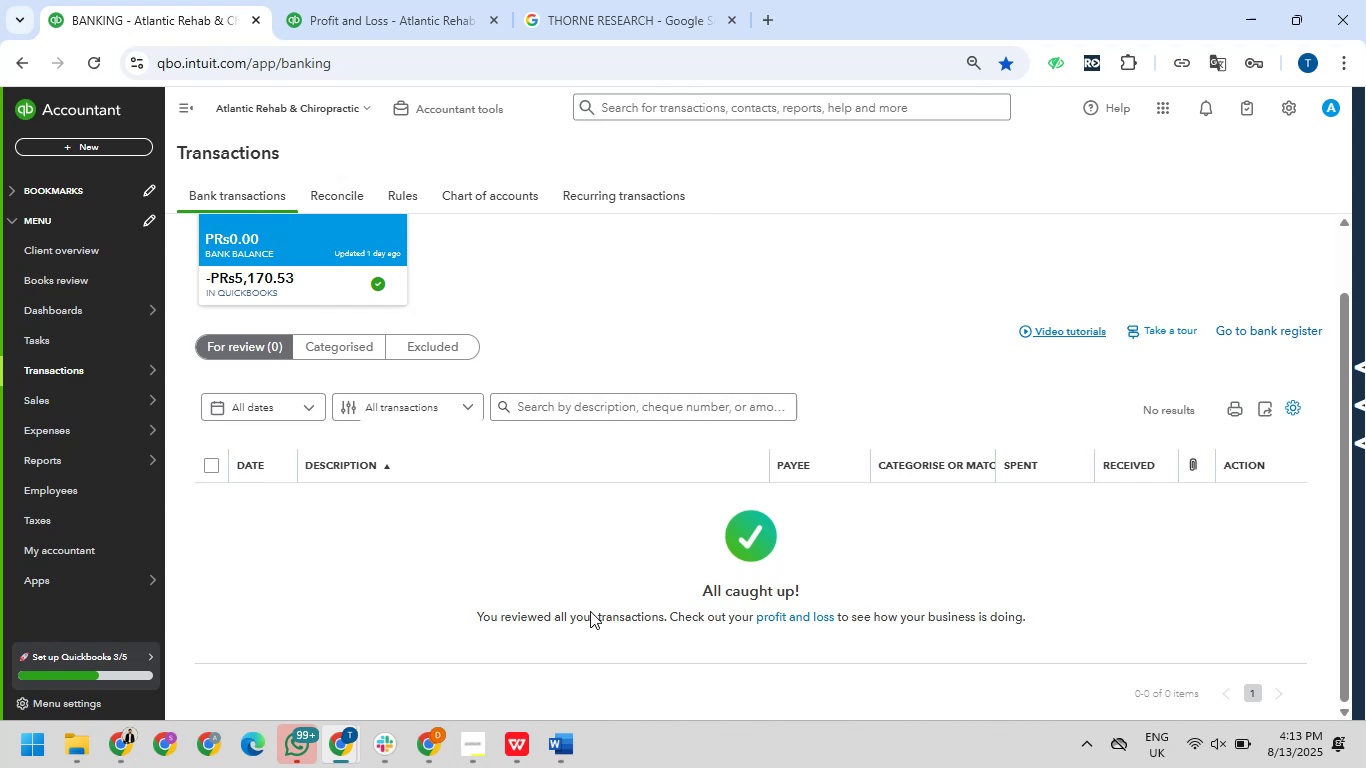 
wait(38.85)
 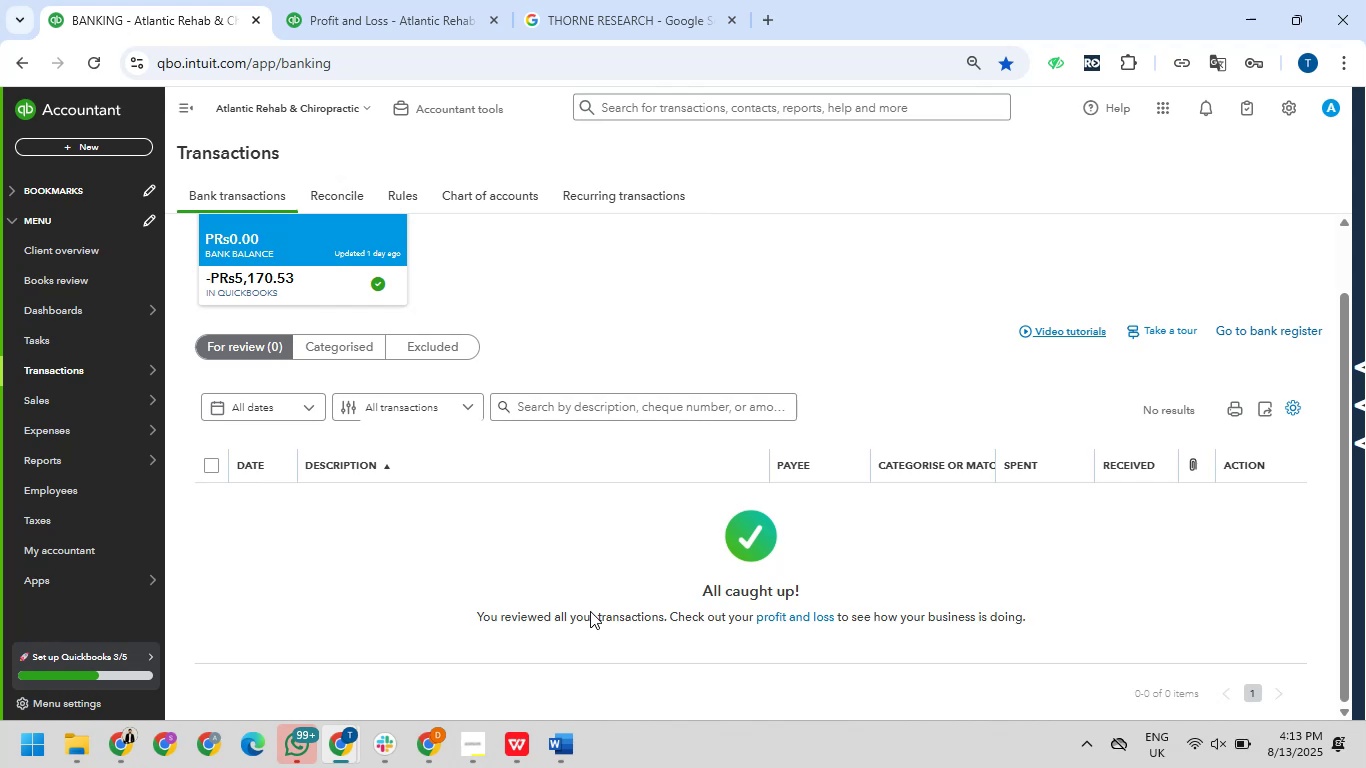 
mouse_move([69, 453])
 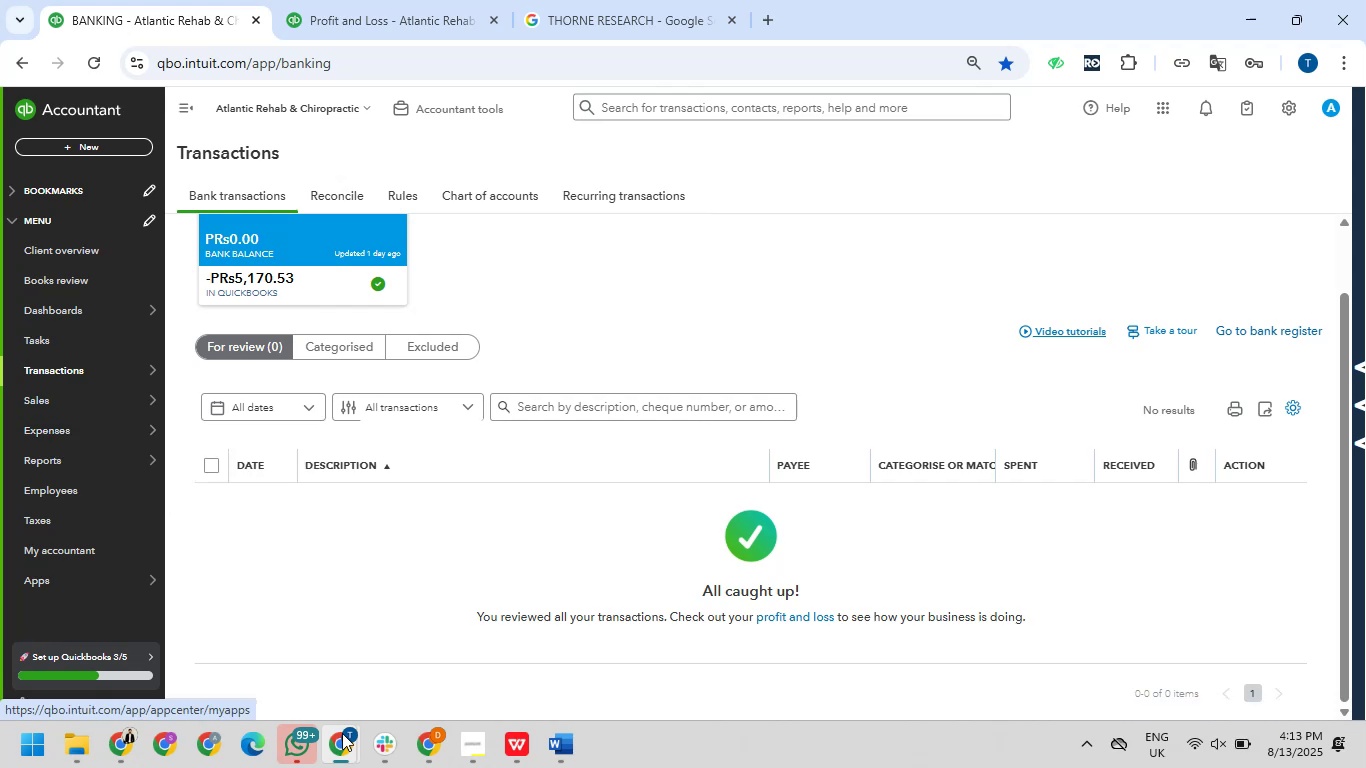 
mouse_move([514, 747])
 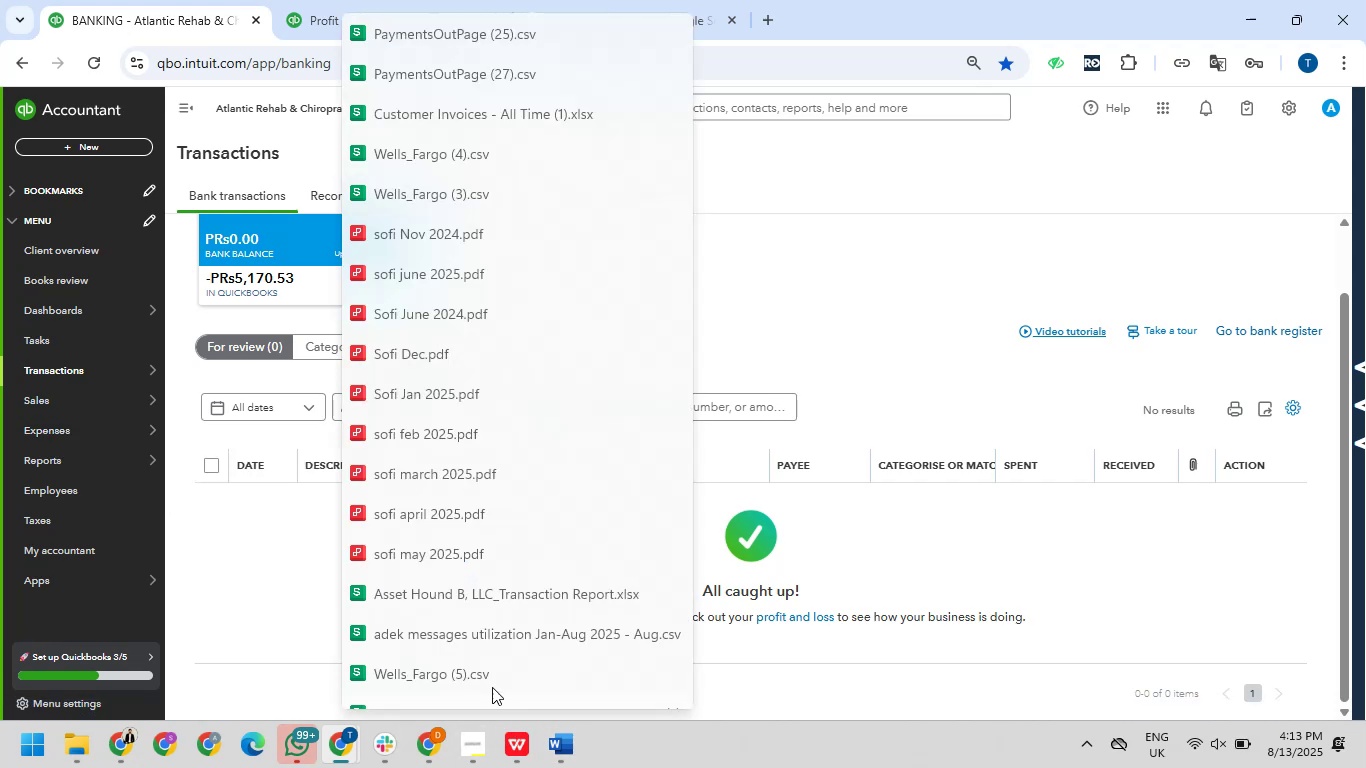 
scroll: coordinate [488, 667], scroll_direction: down, amount: 5.0
 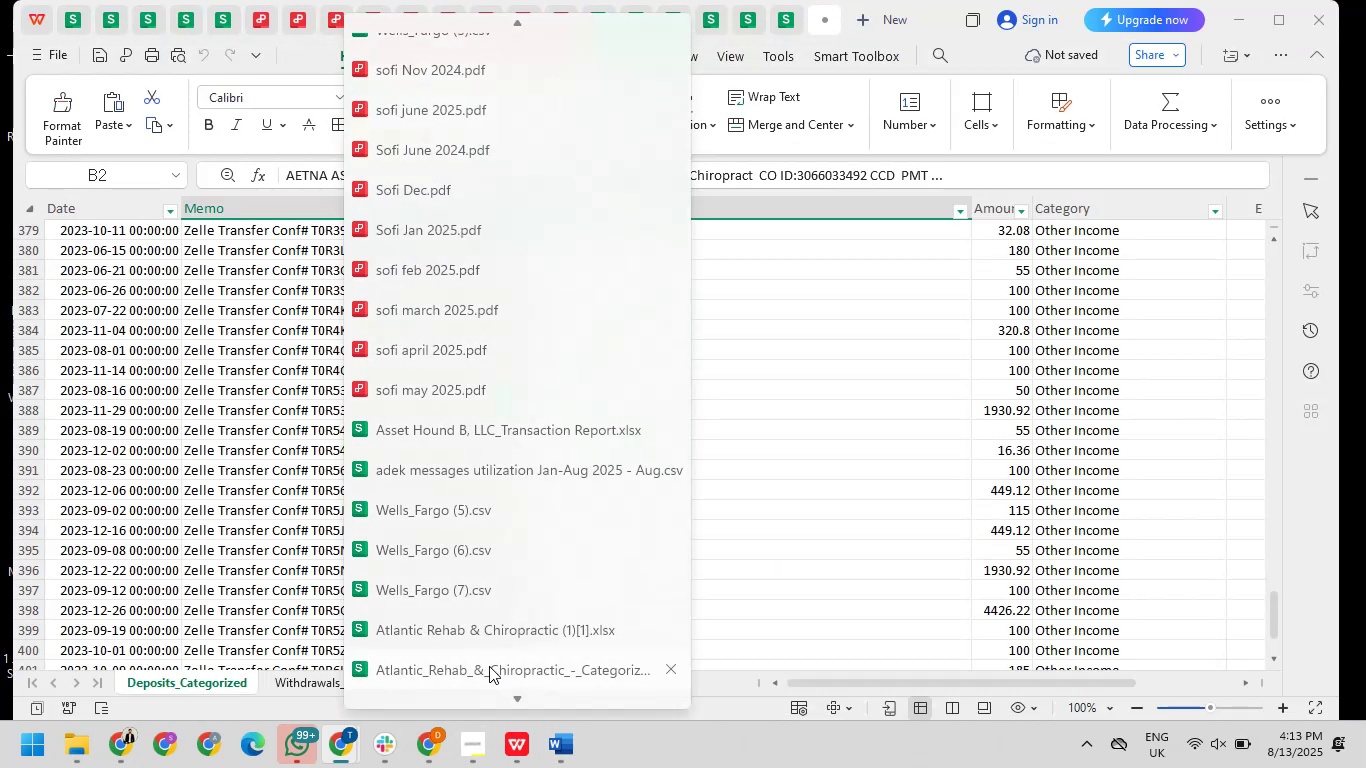 
left_click([489, 666])
 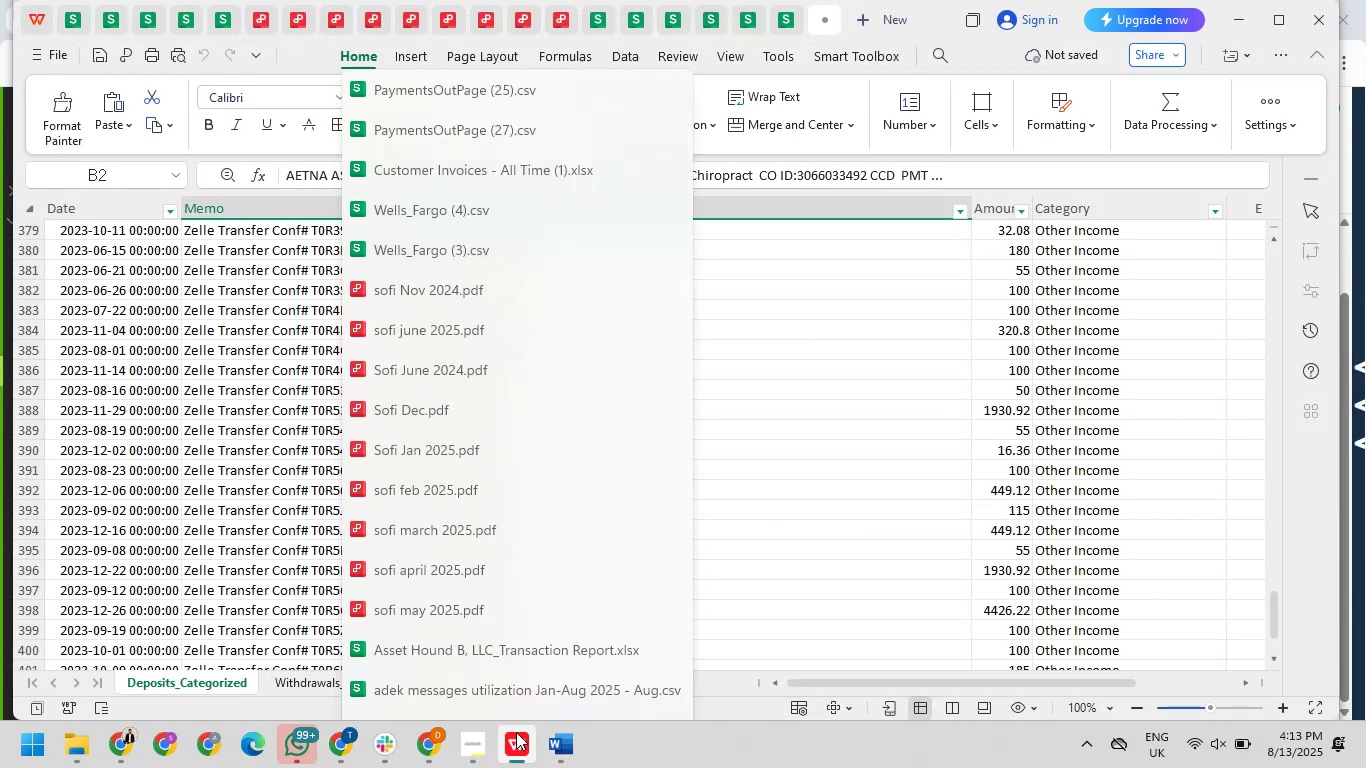 
scroll: coordinate [517, 656], scroll_direction: down, amount: 6.0
 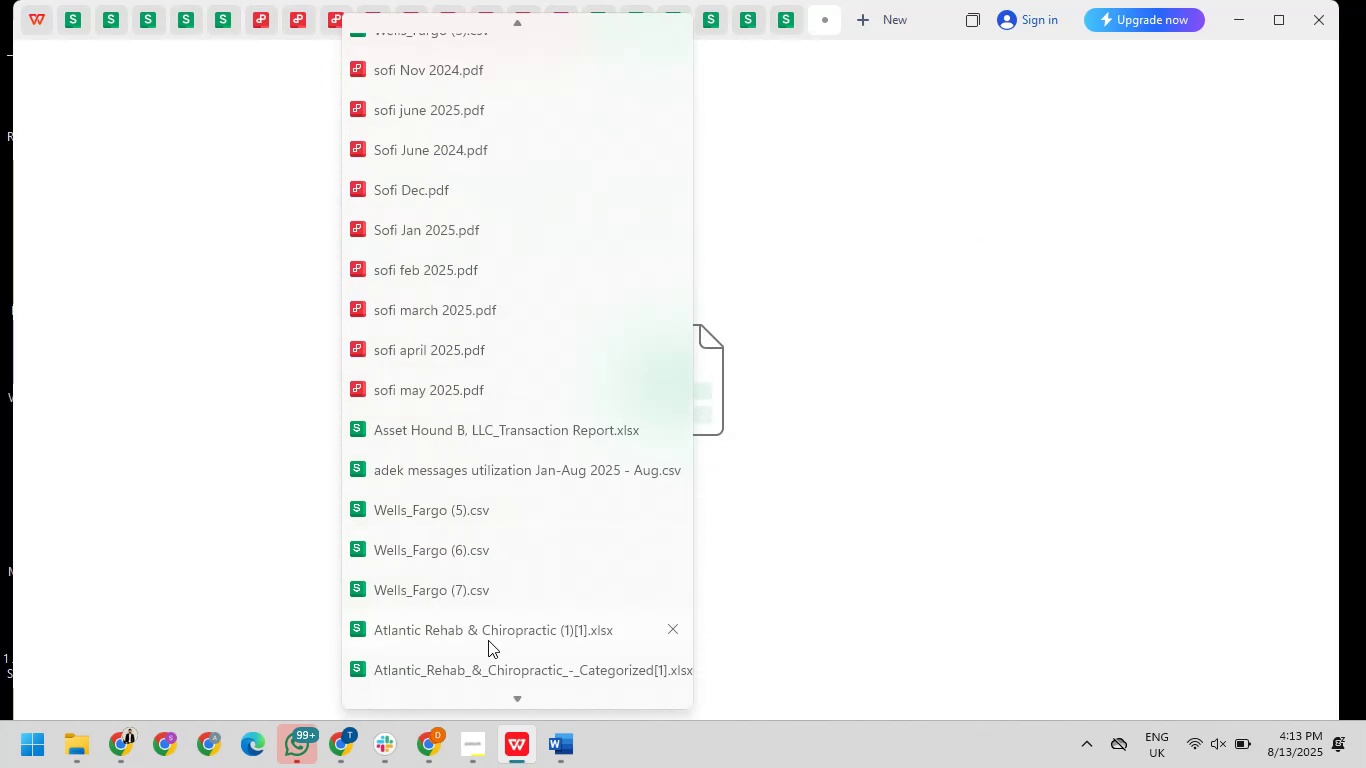 
left_click([488, 640])
 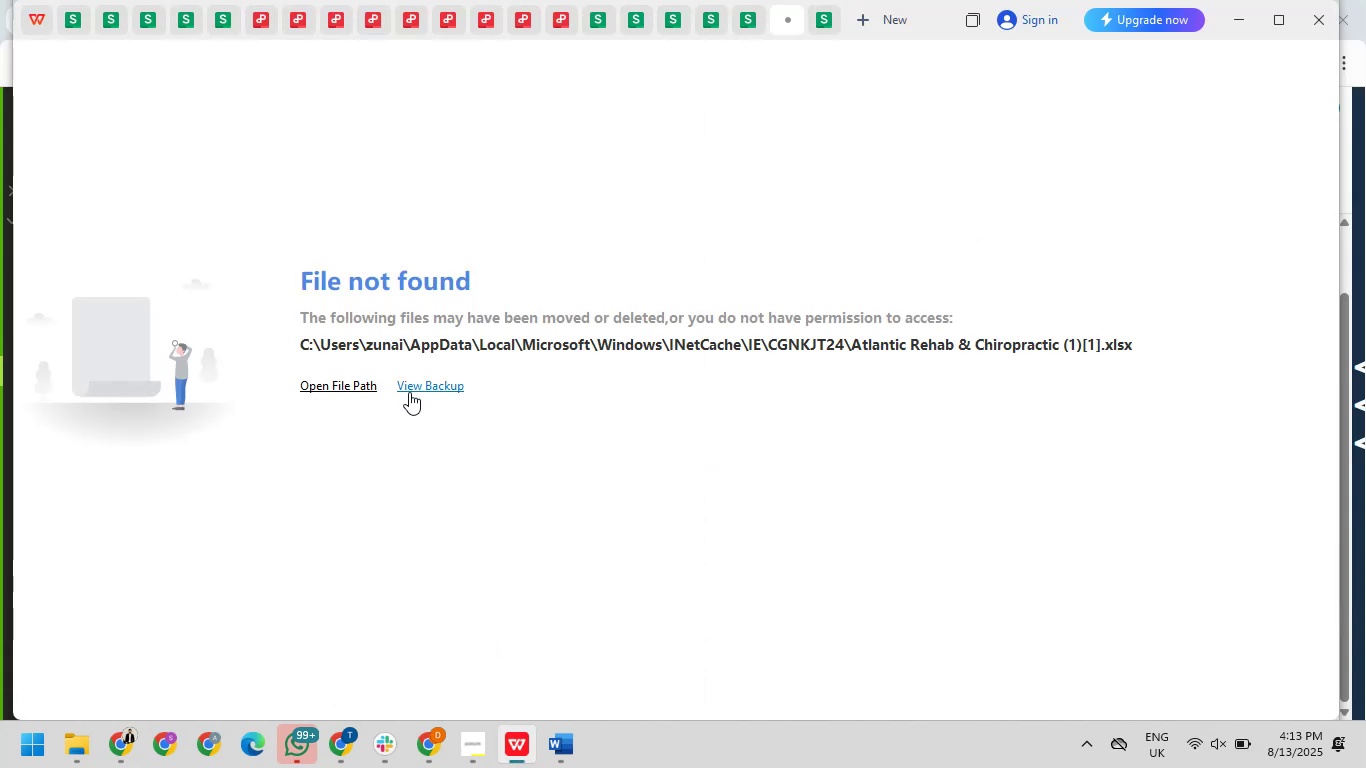 
wait(5.03)
 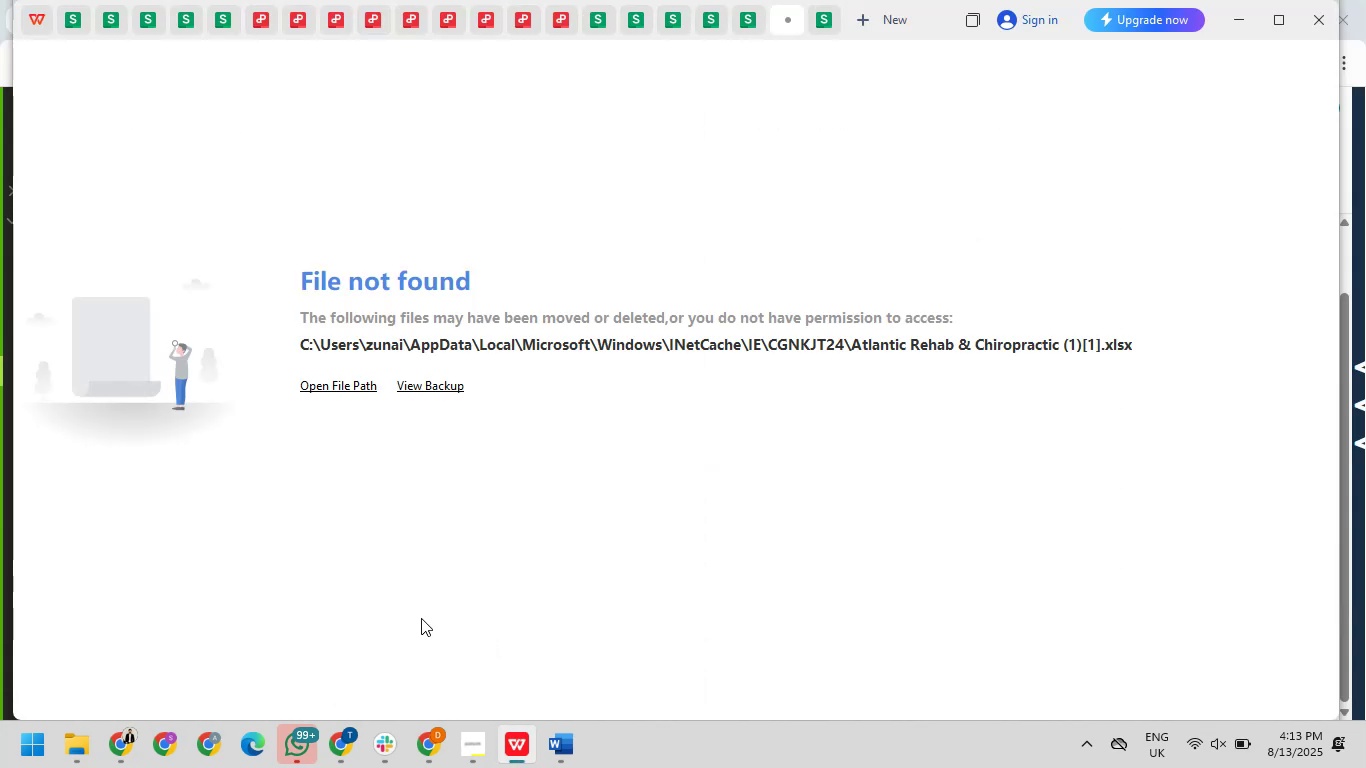 
left_click([352, 389])
 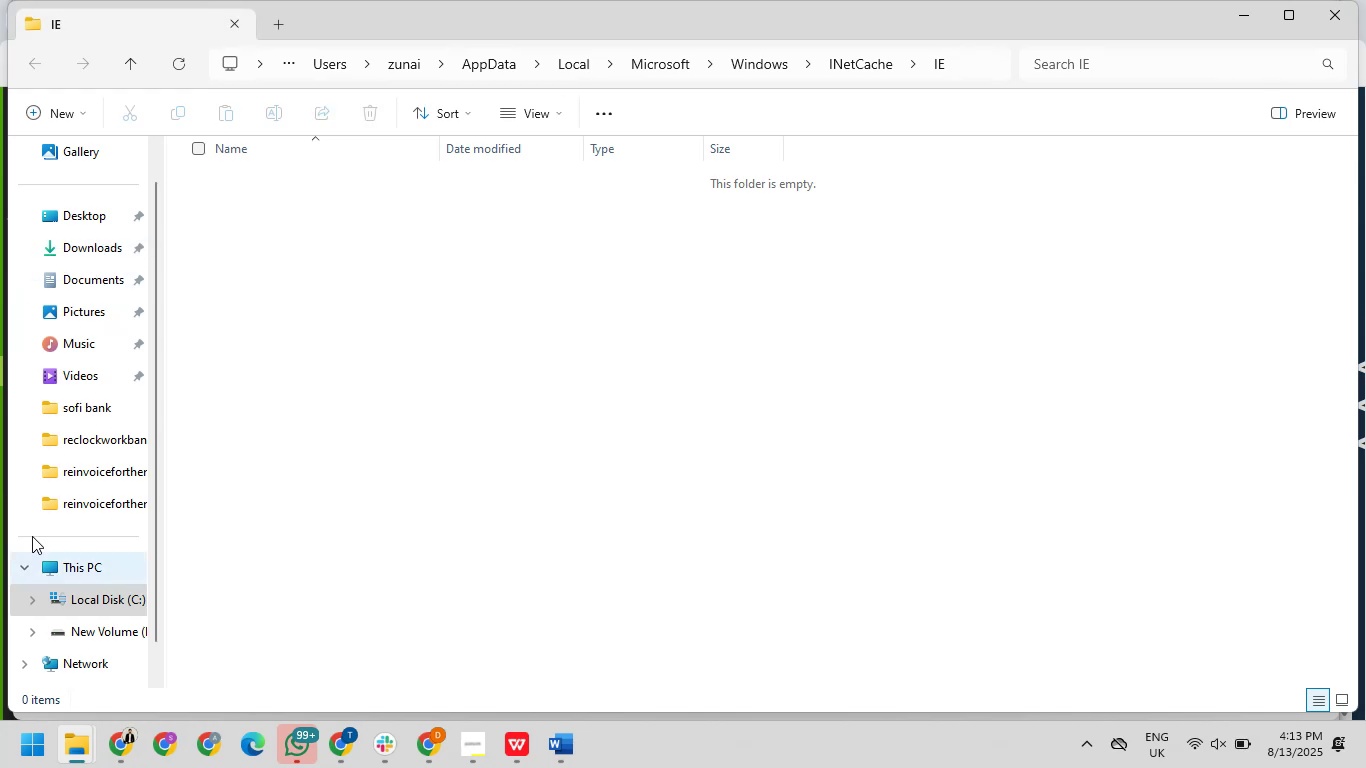 
wait(6.01)
 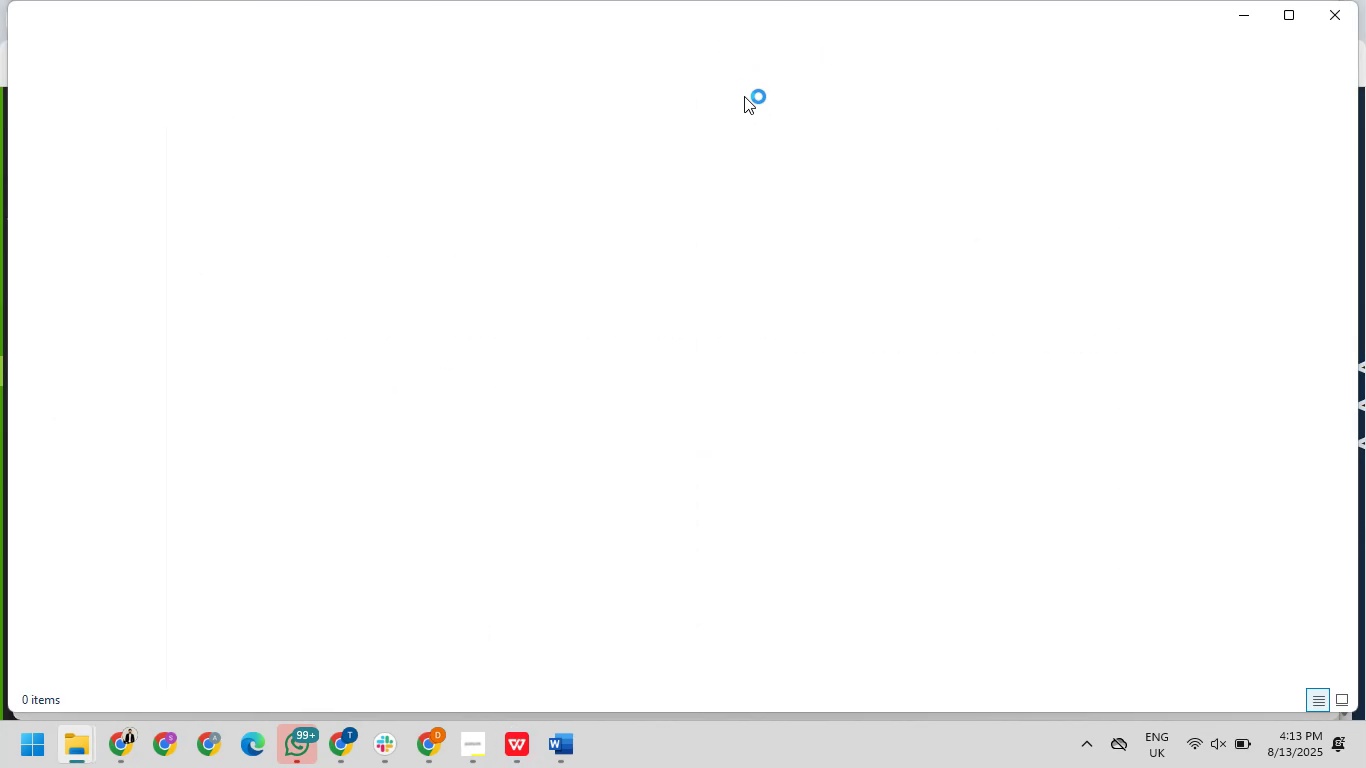 
double_click([85, 257])
 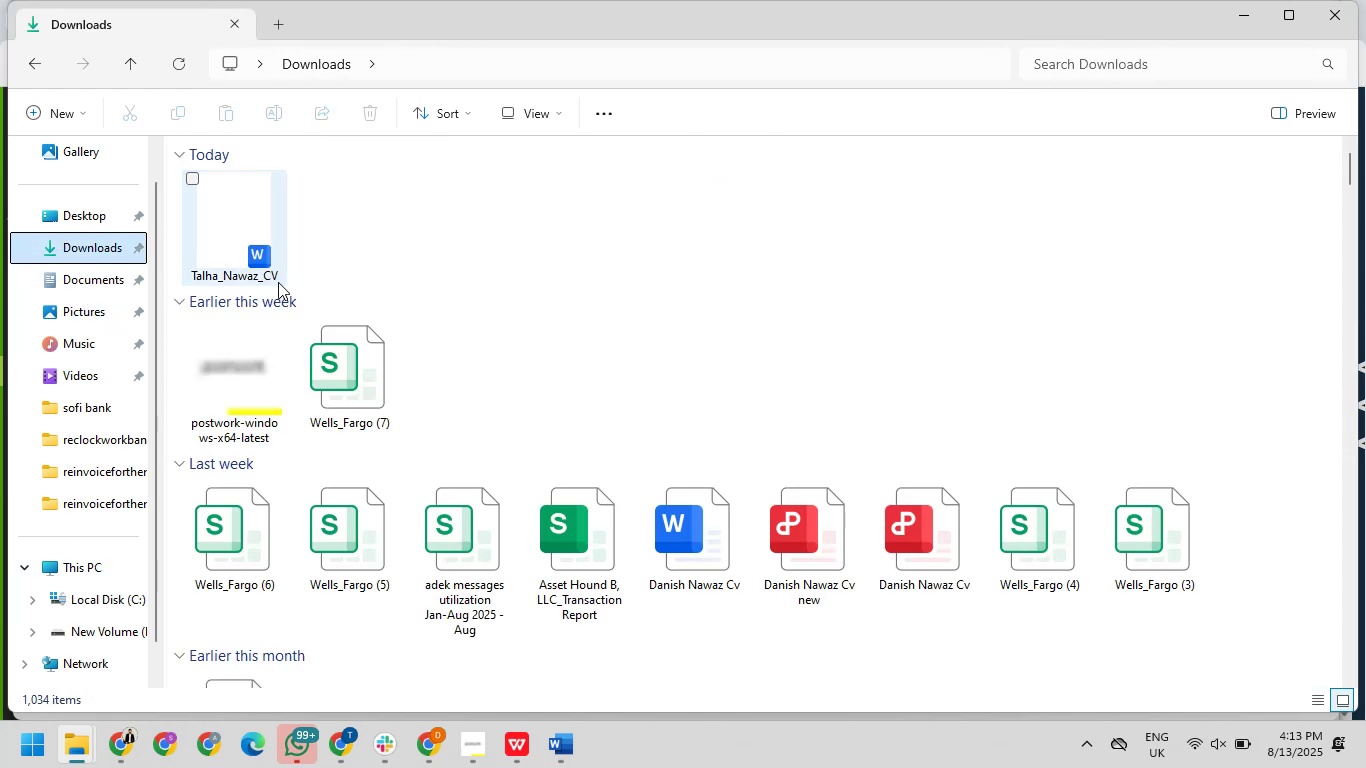 
scroll: coordinate [278, 282], scroll_direction: down, amount: 1.0
 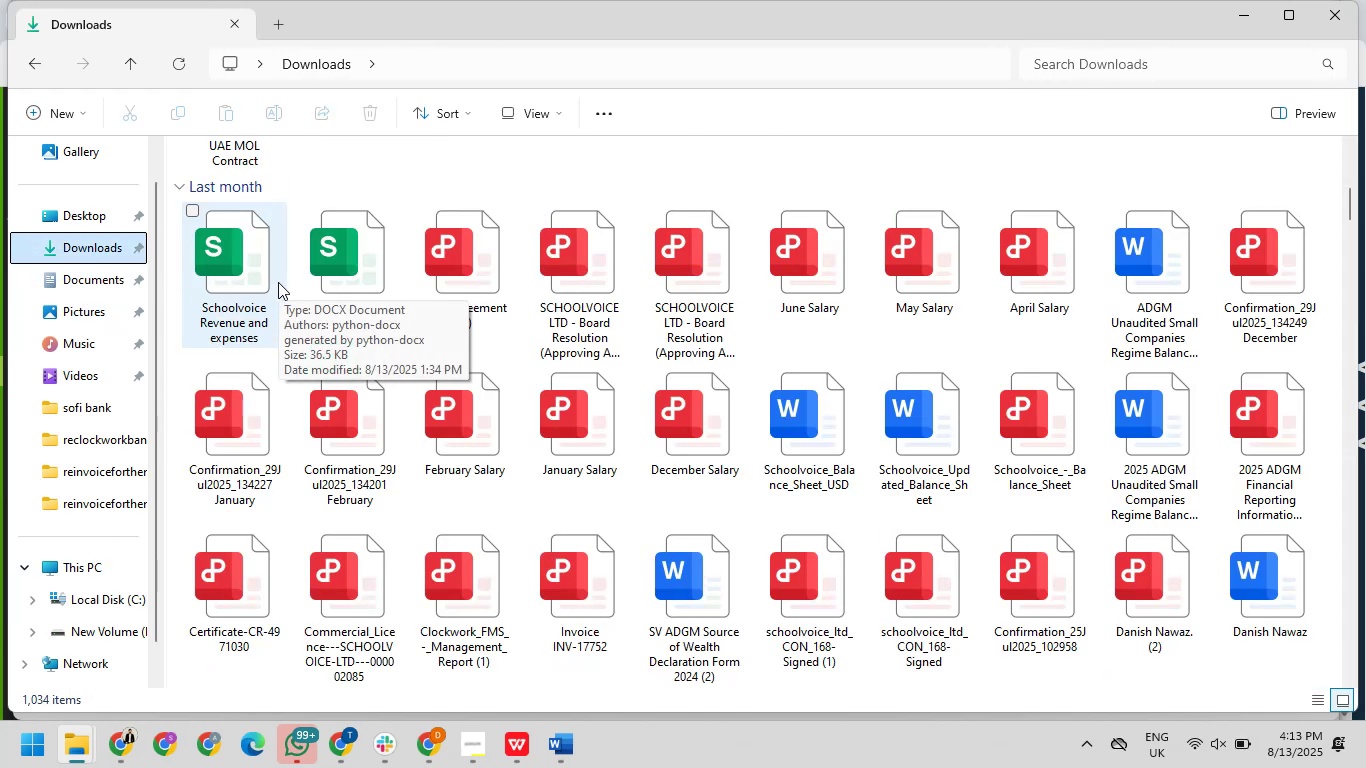 
scroll: coordinate [278, 278], scroll_direction: up, amount: 7.0
 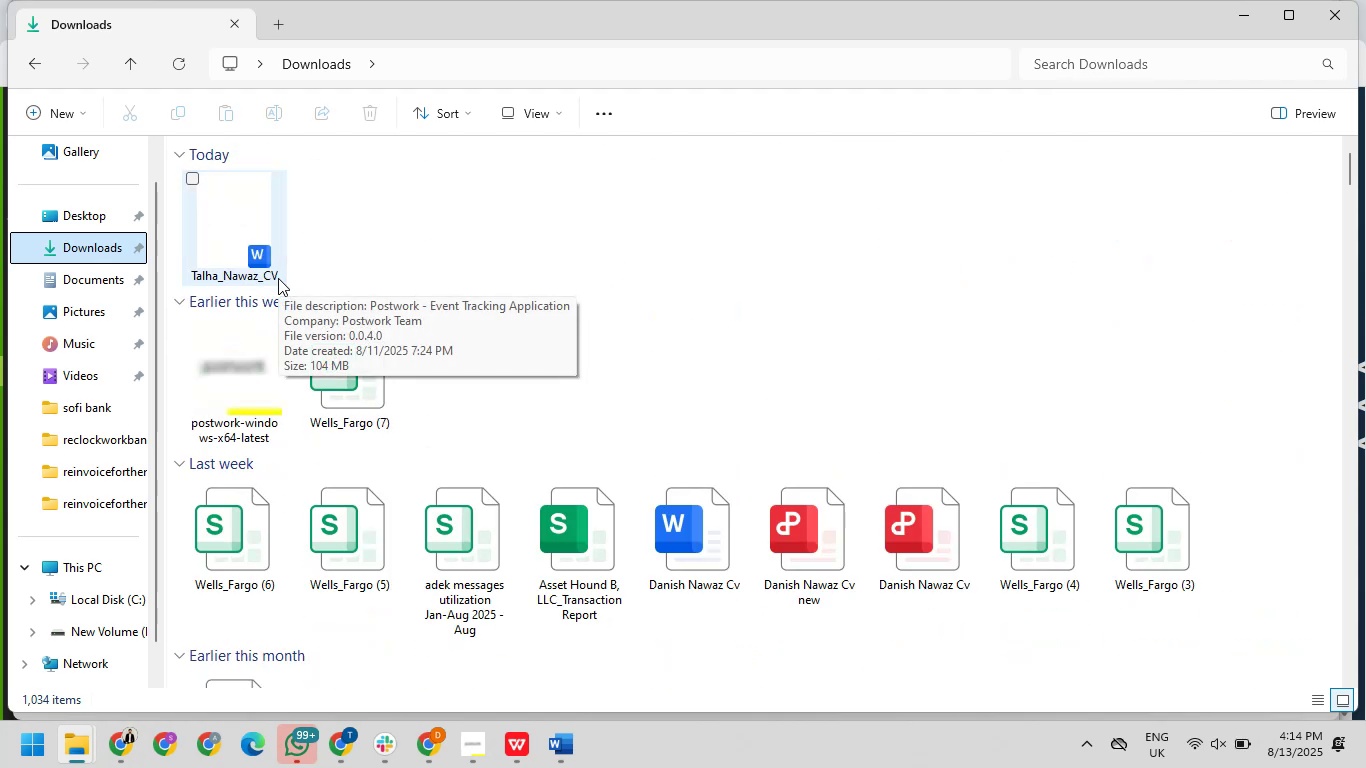 
scroll: coordinate [278, 278], scroll_direction: down, amount: 6.0
 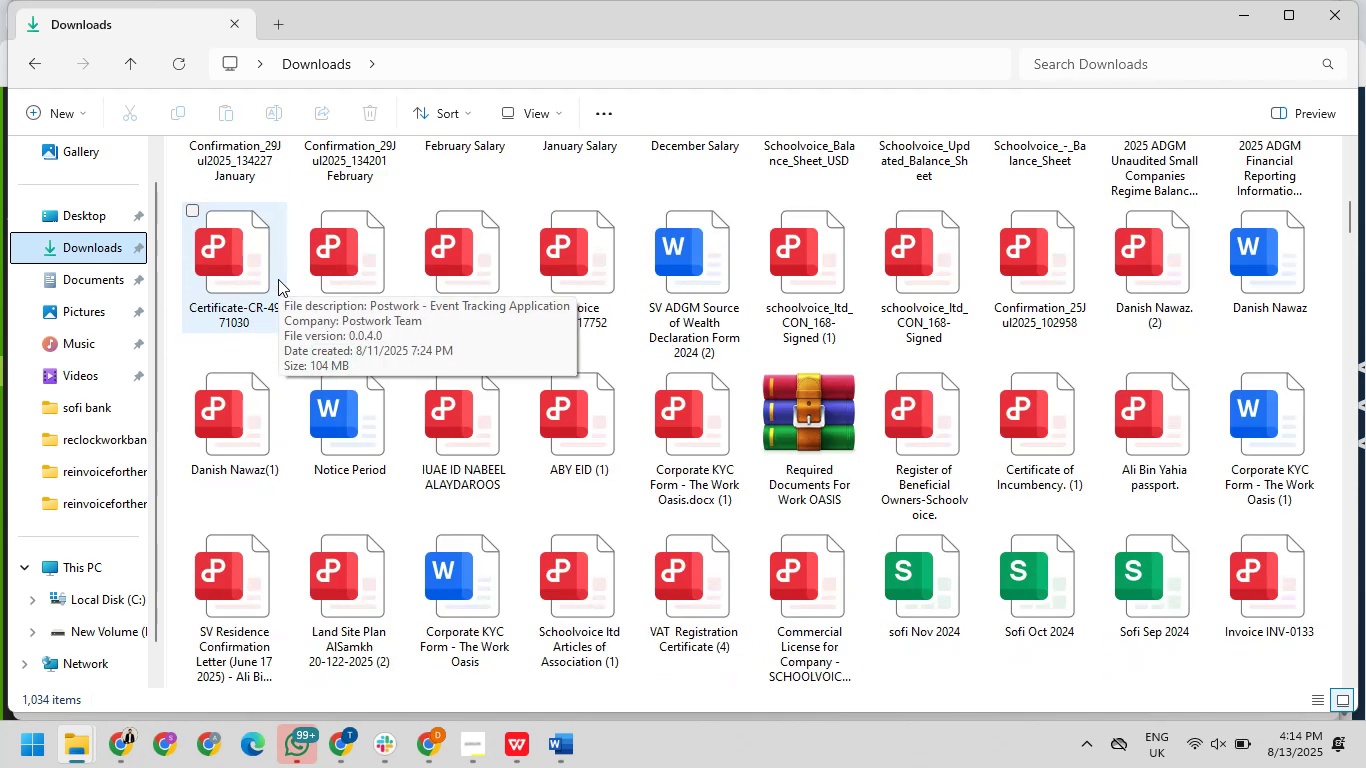 